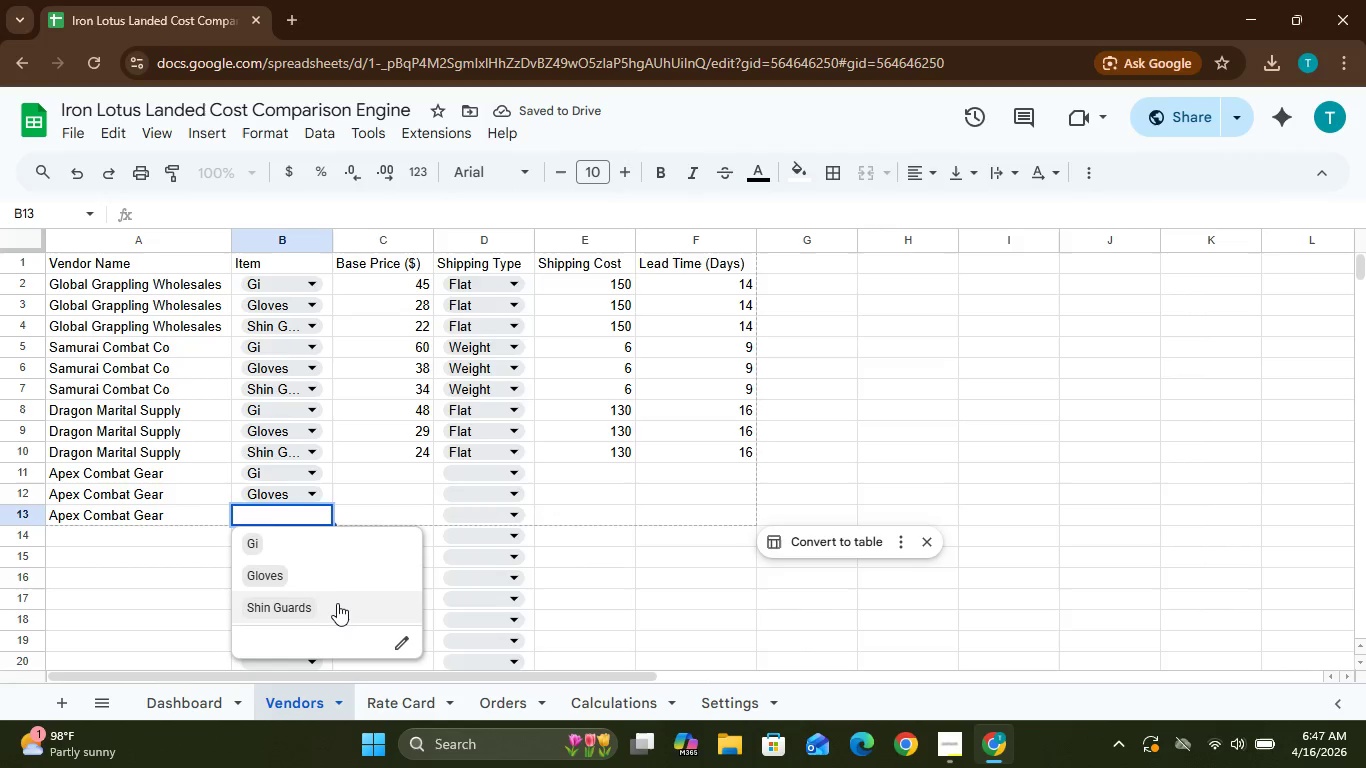 
left_click([338, 604])
 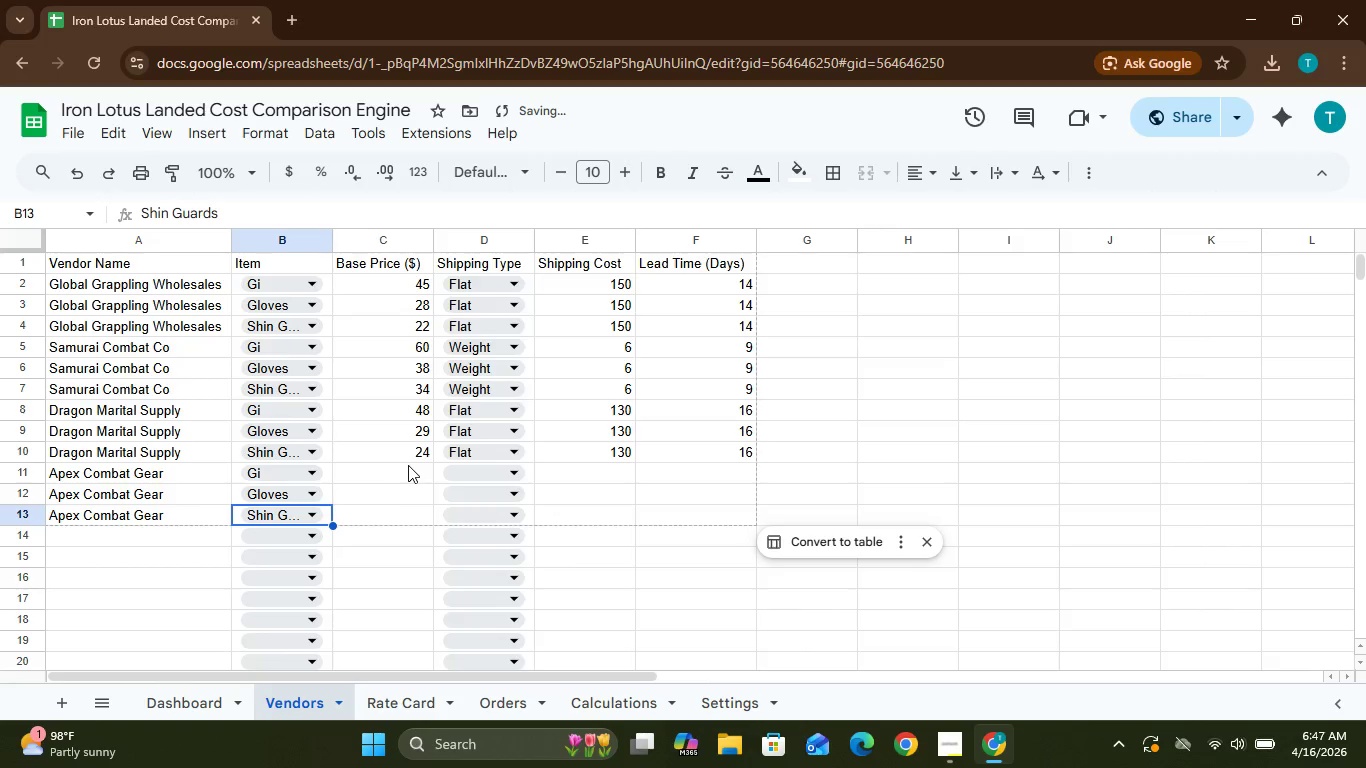 
left_click([409, 465])
 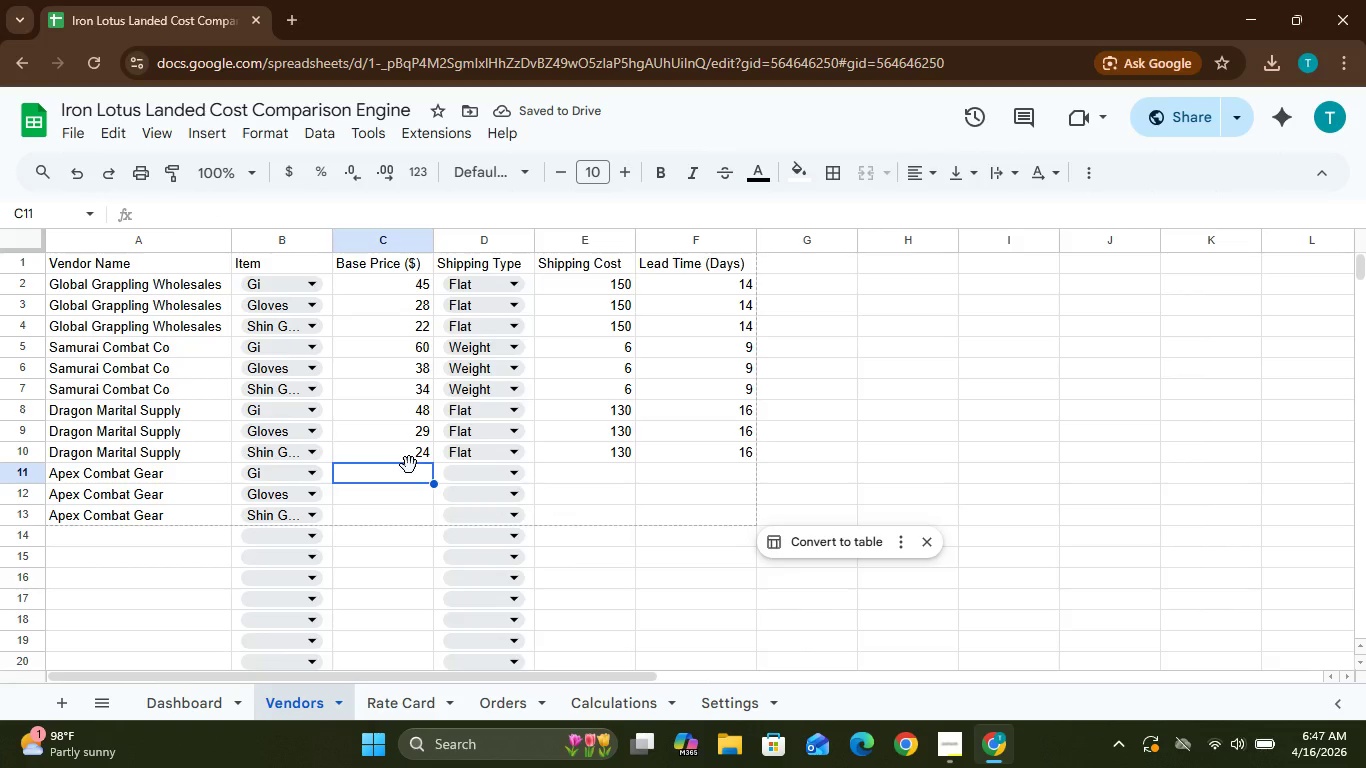 
type(50)
 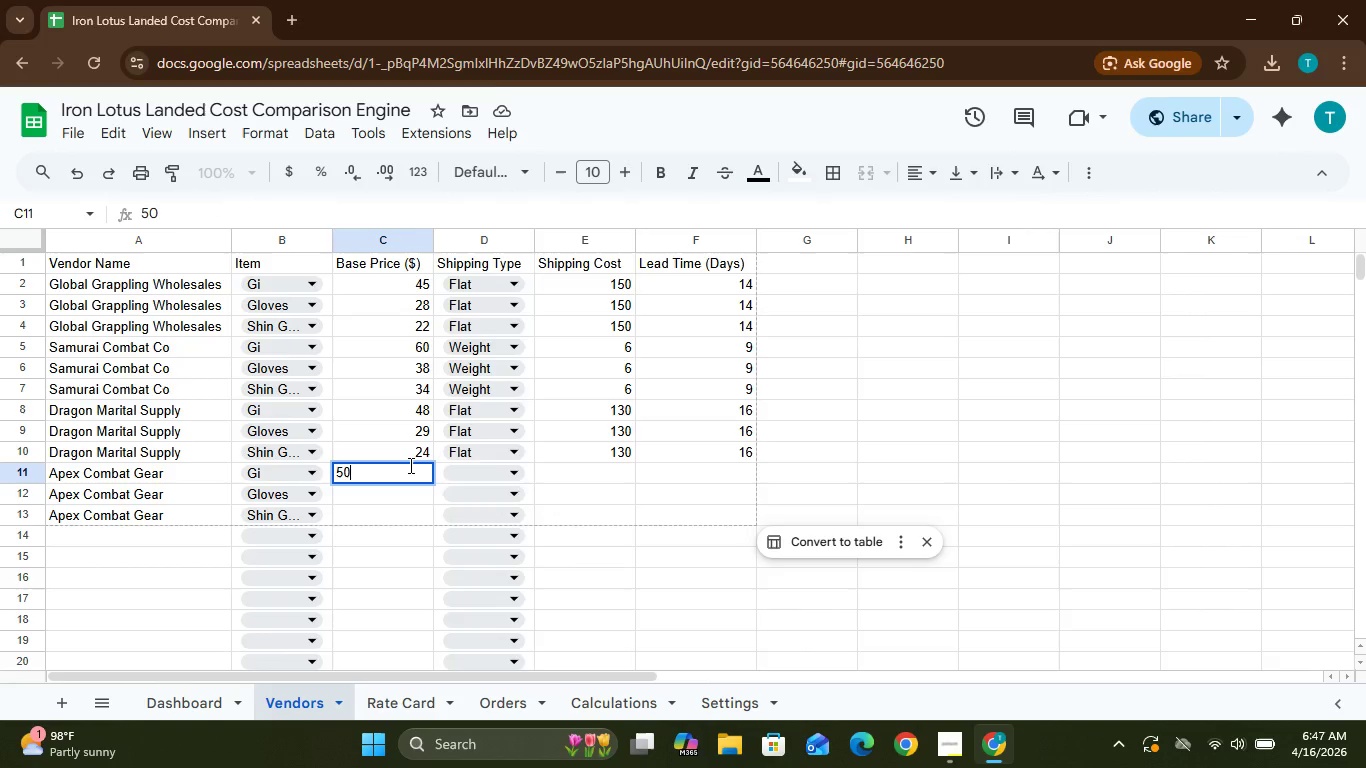 
key(ArrowRight)
 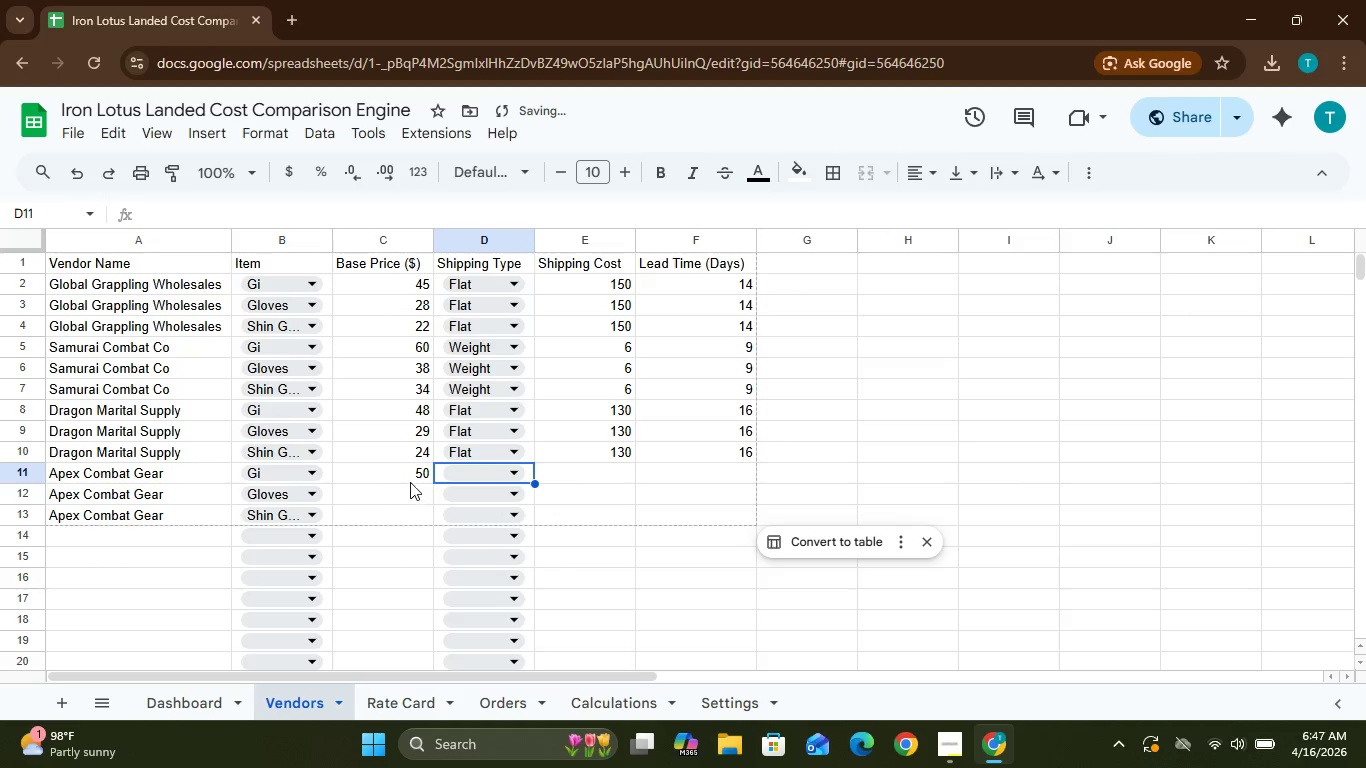 
left_click([410, 495])
 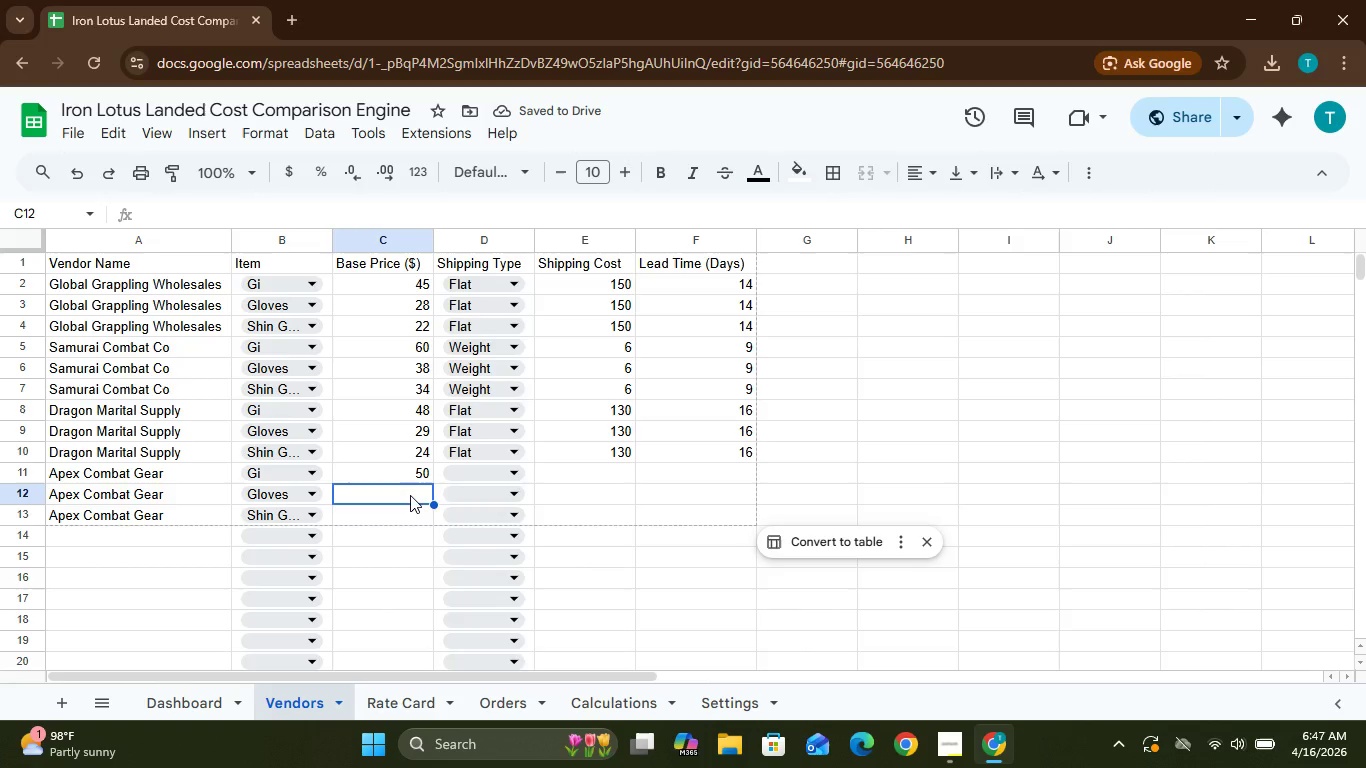 
type(33)
 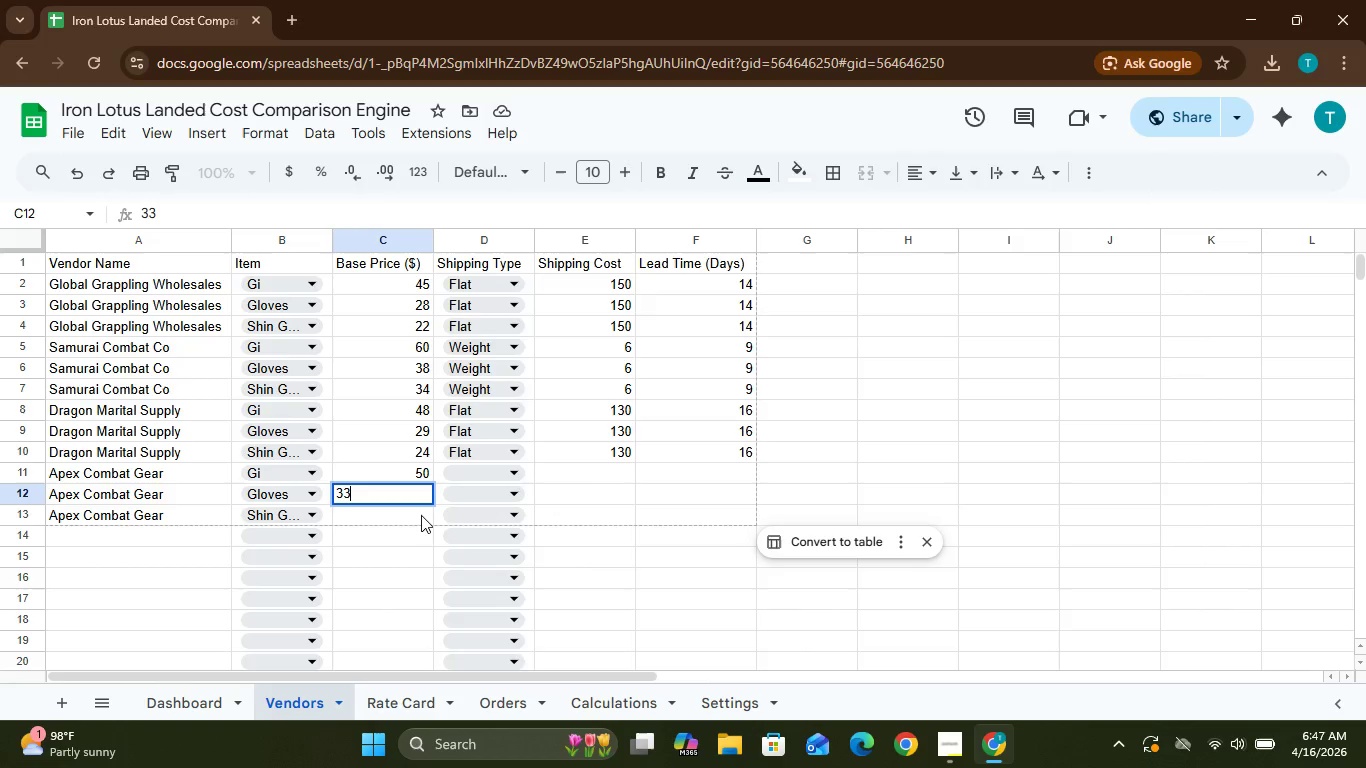 
left_click([422, 515])
 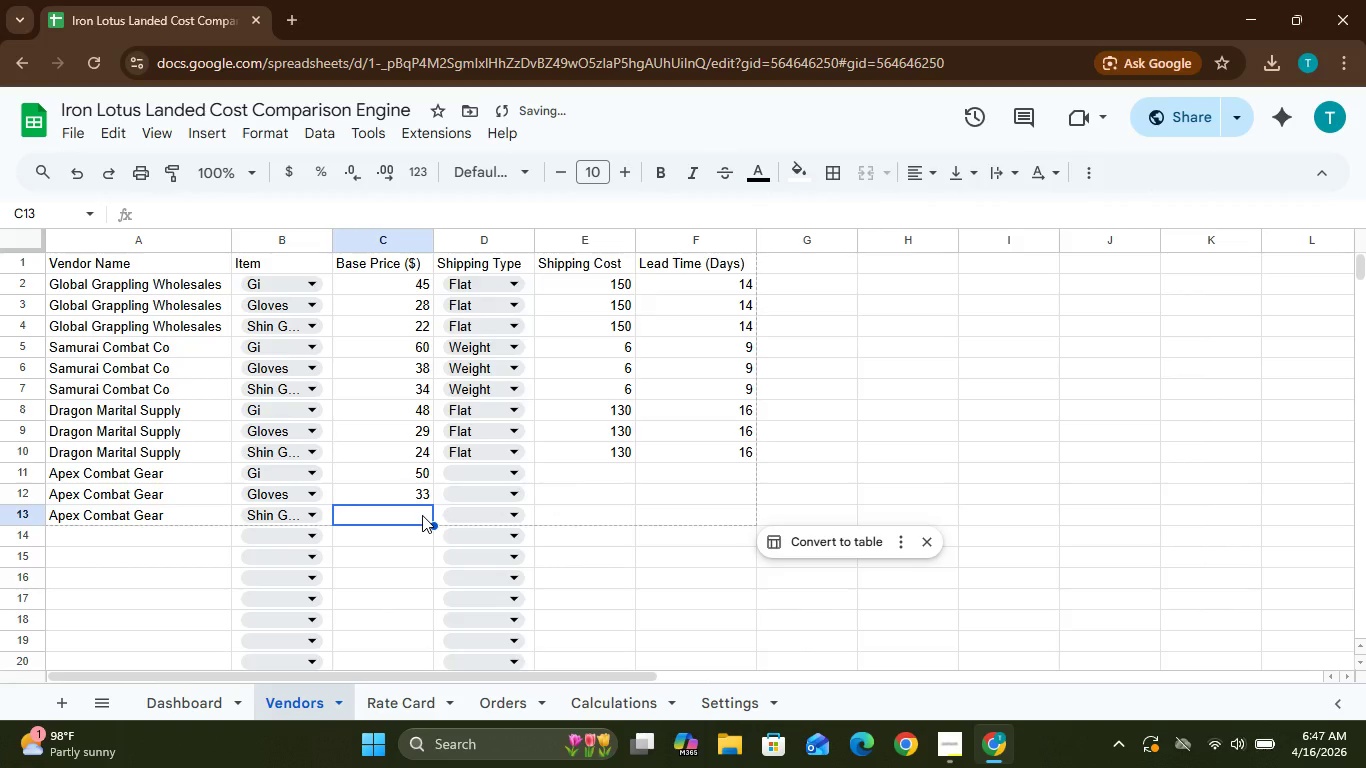 
type(28)
 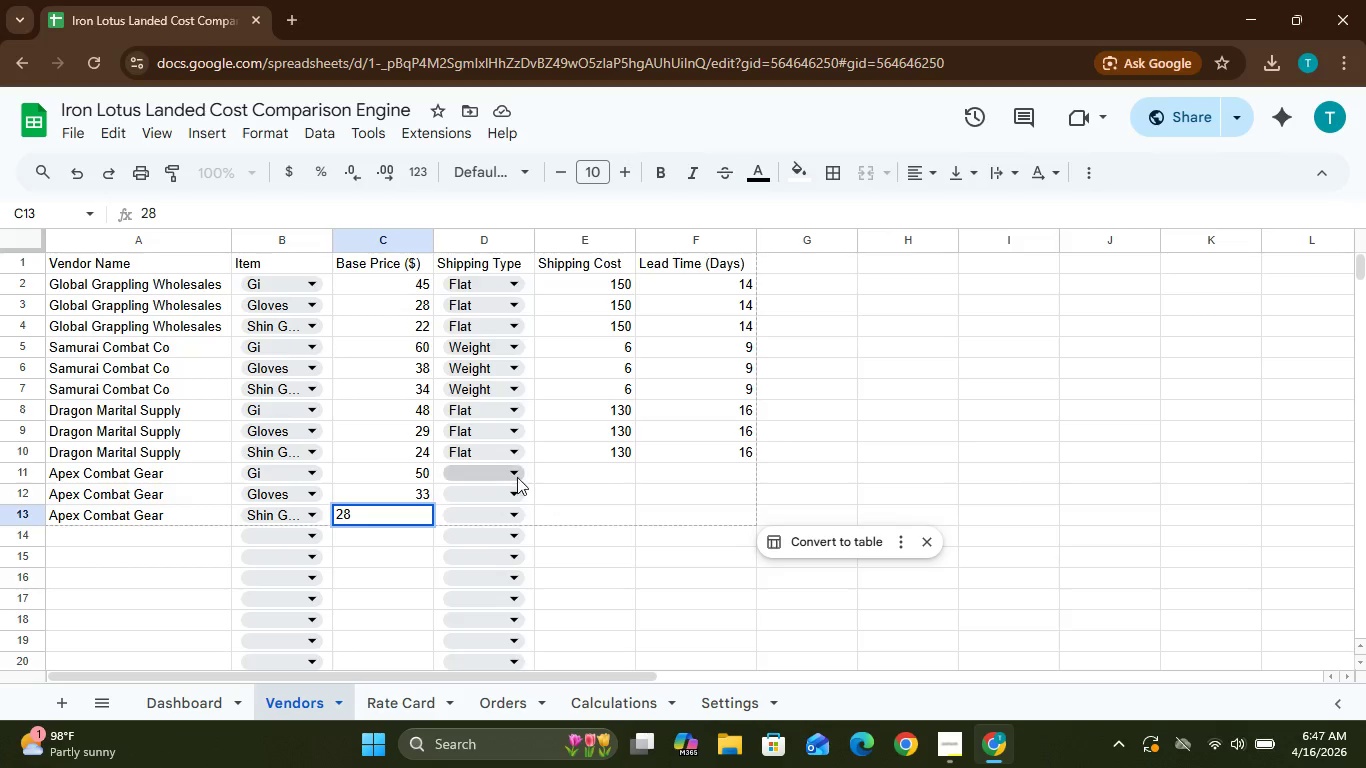 
left_click([511, 473])
 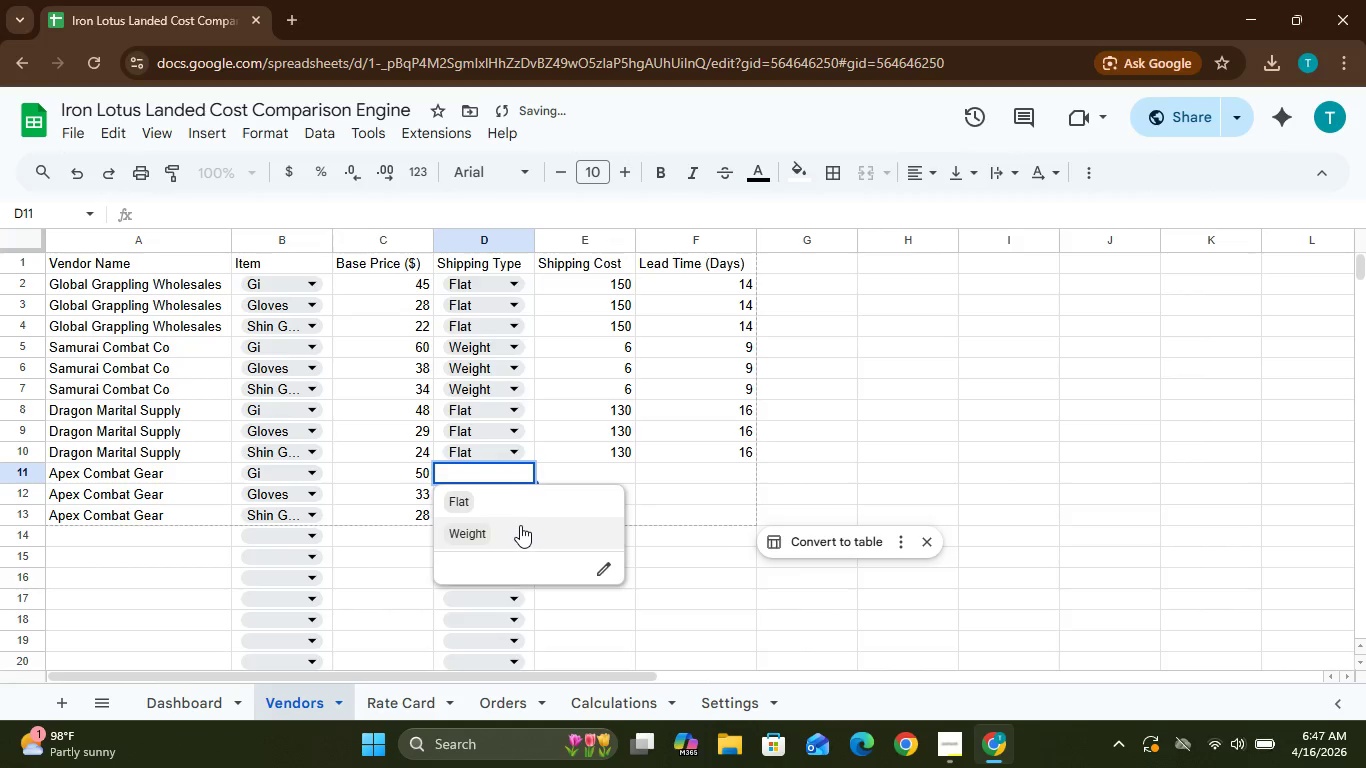 
left_click([520, 526])
 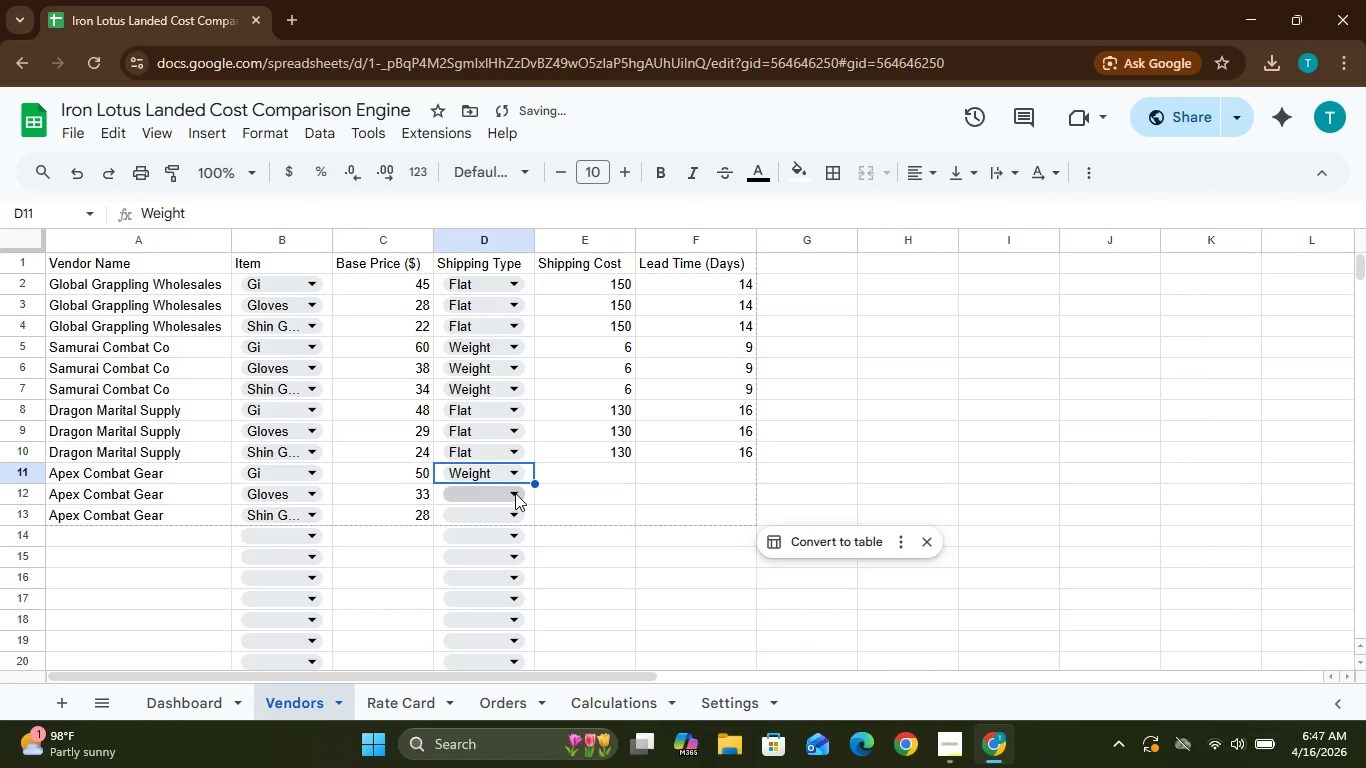 
left_click([515, 492])
 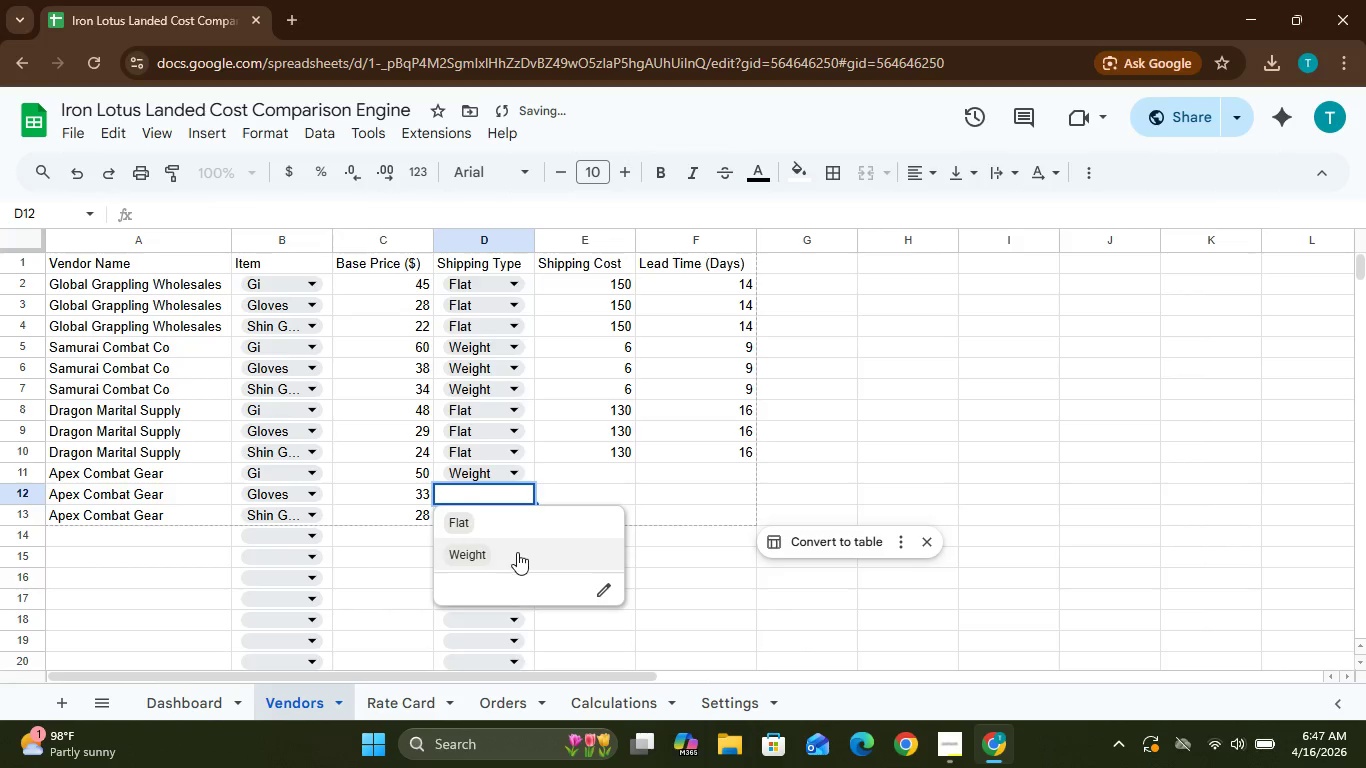 
left_click([518, 555])
 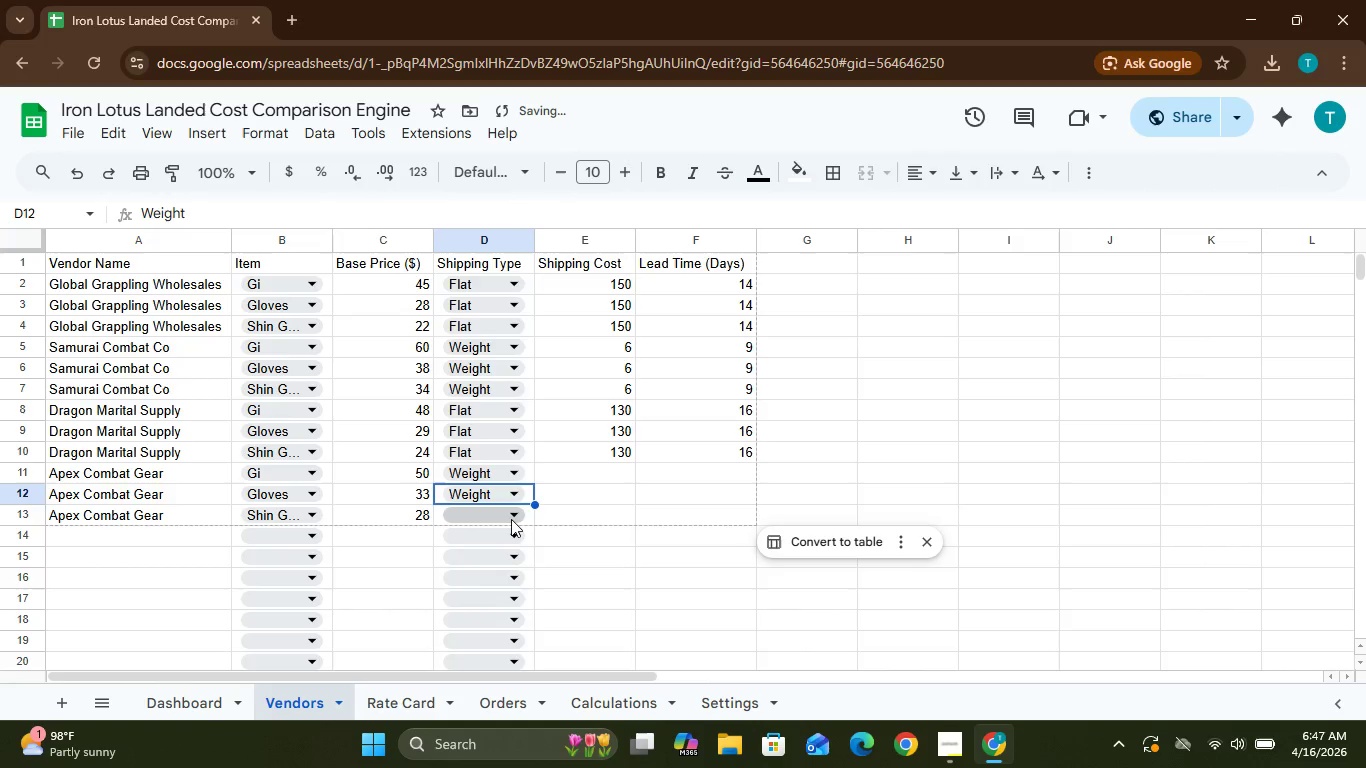 
left_click([511, 517])
 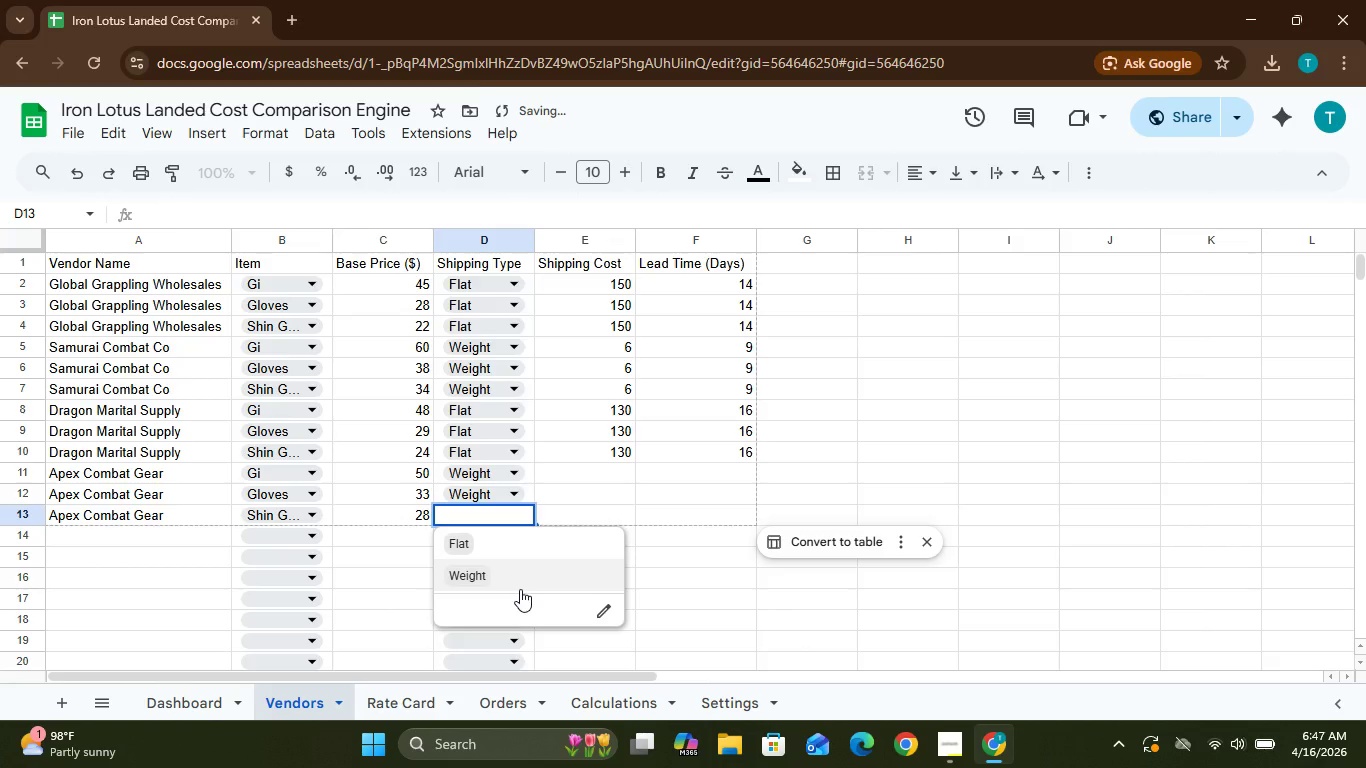 
left_click([520, 589])
 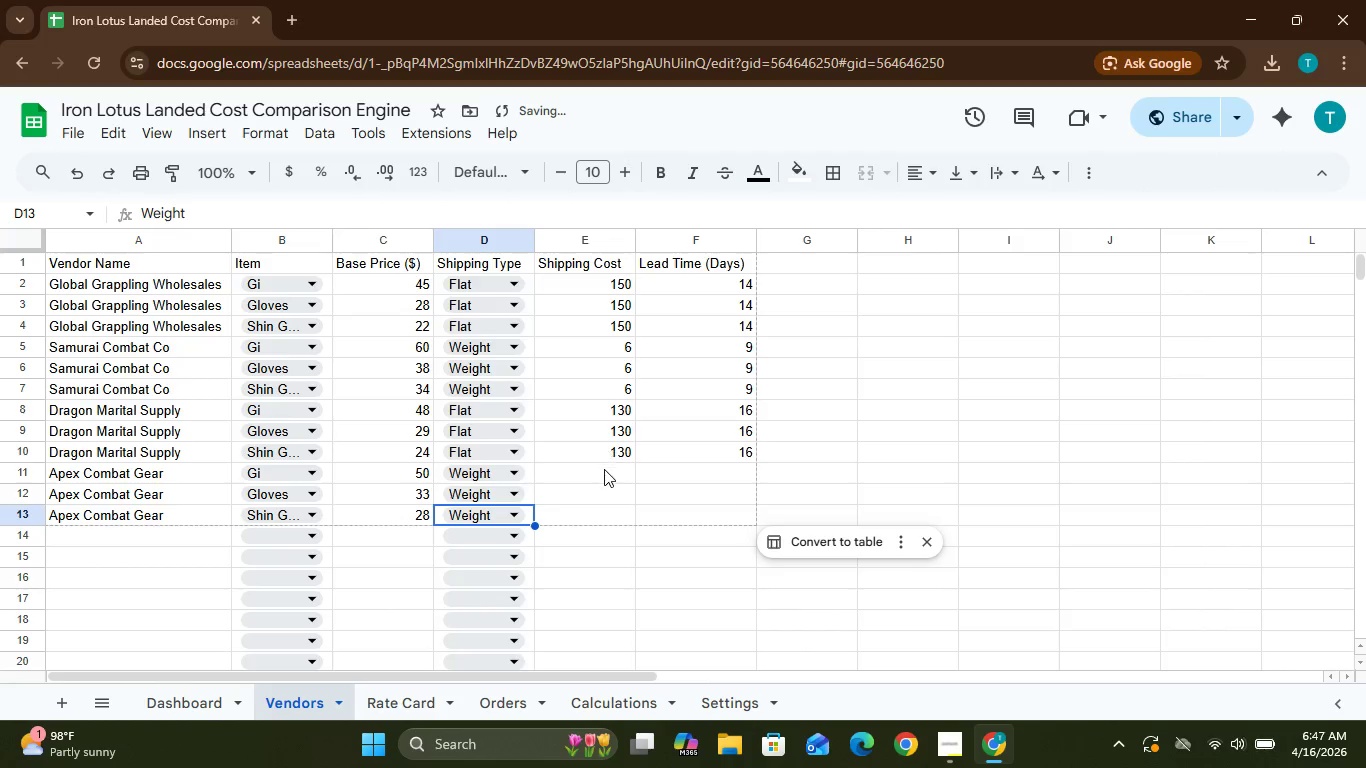 
left_click([604, 469])
 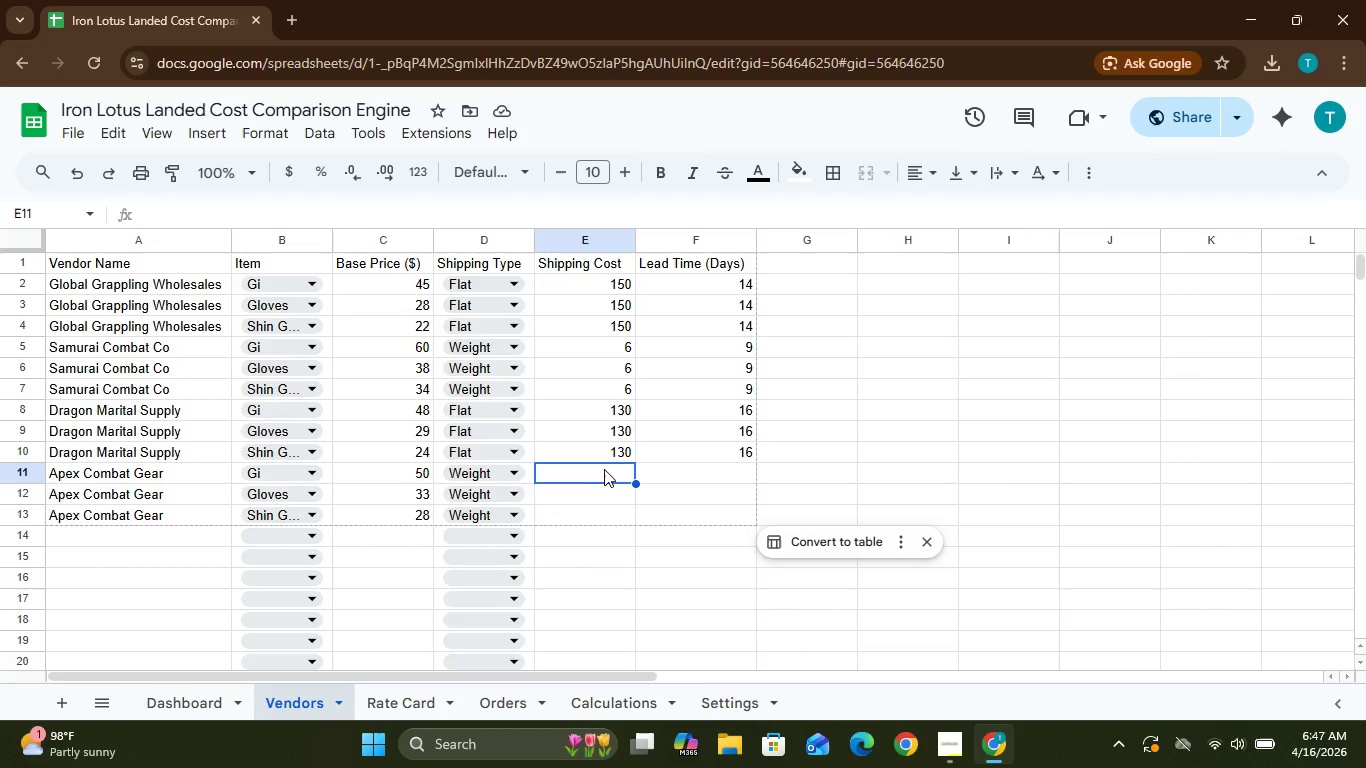 
key(4)
 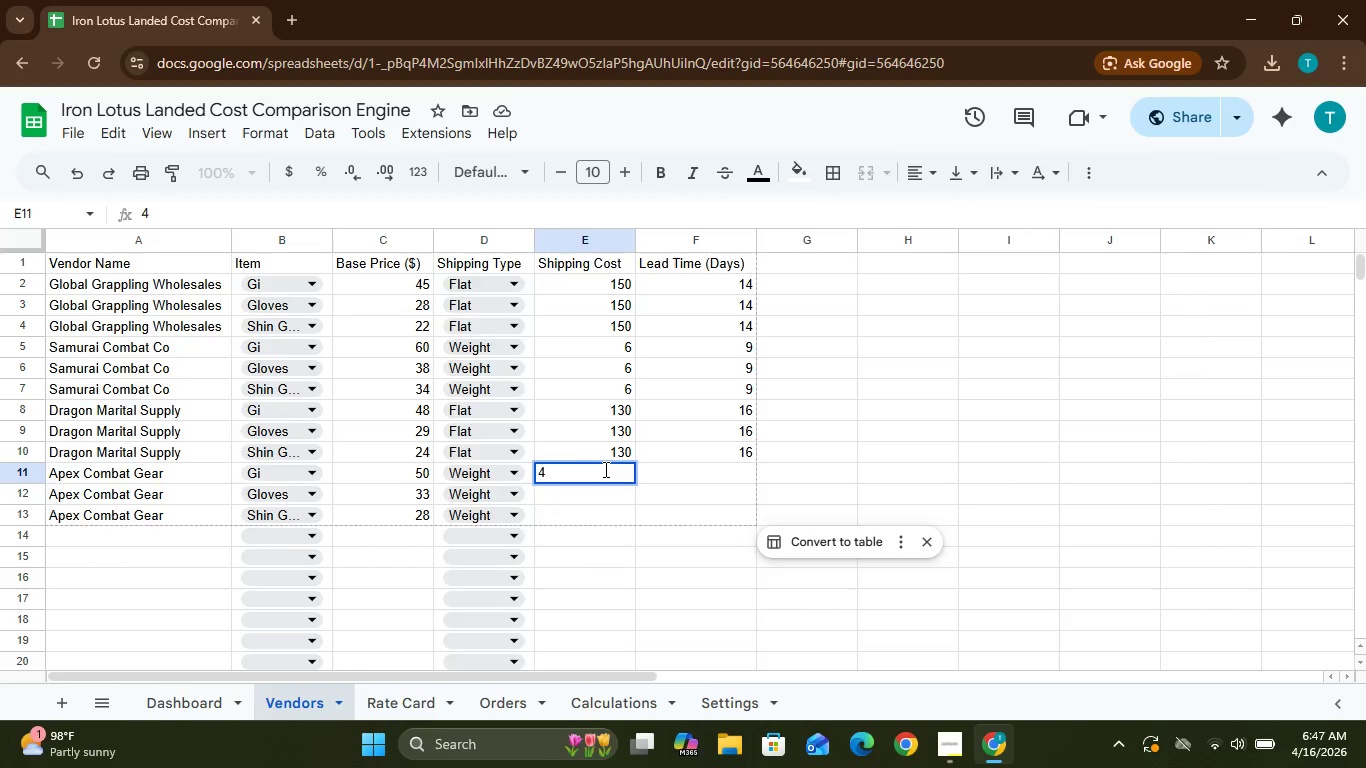 
key(ArrowDown)
 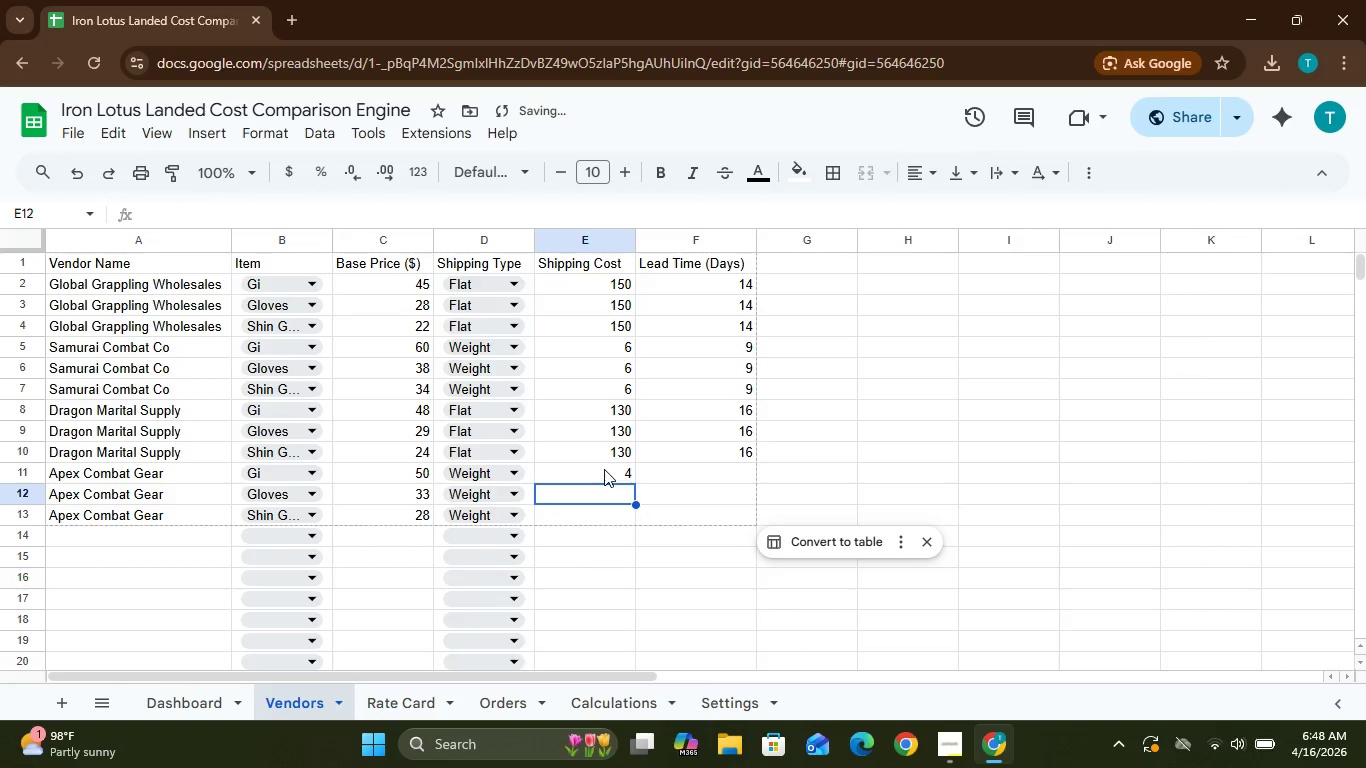 
key(4)
 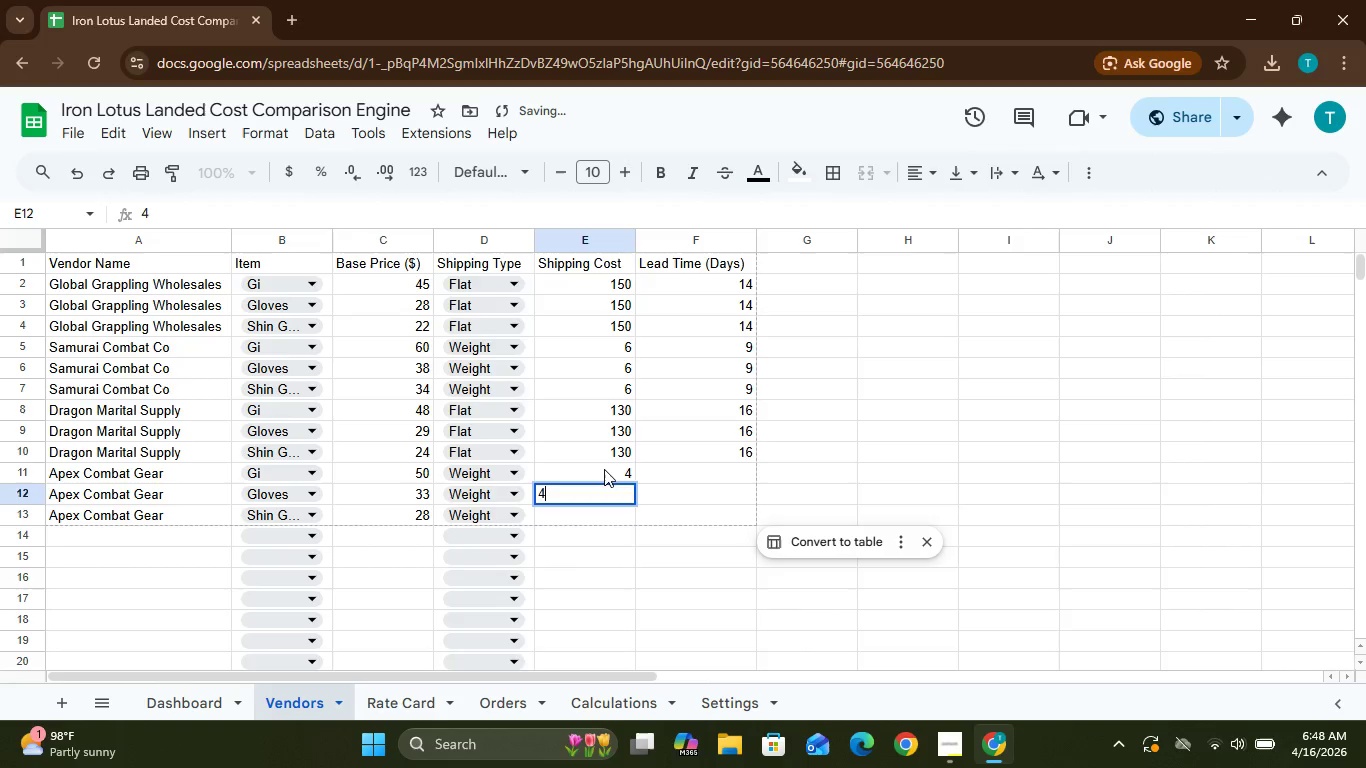 
key(ArrowDown)
 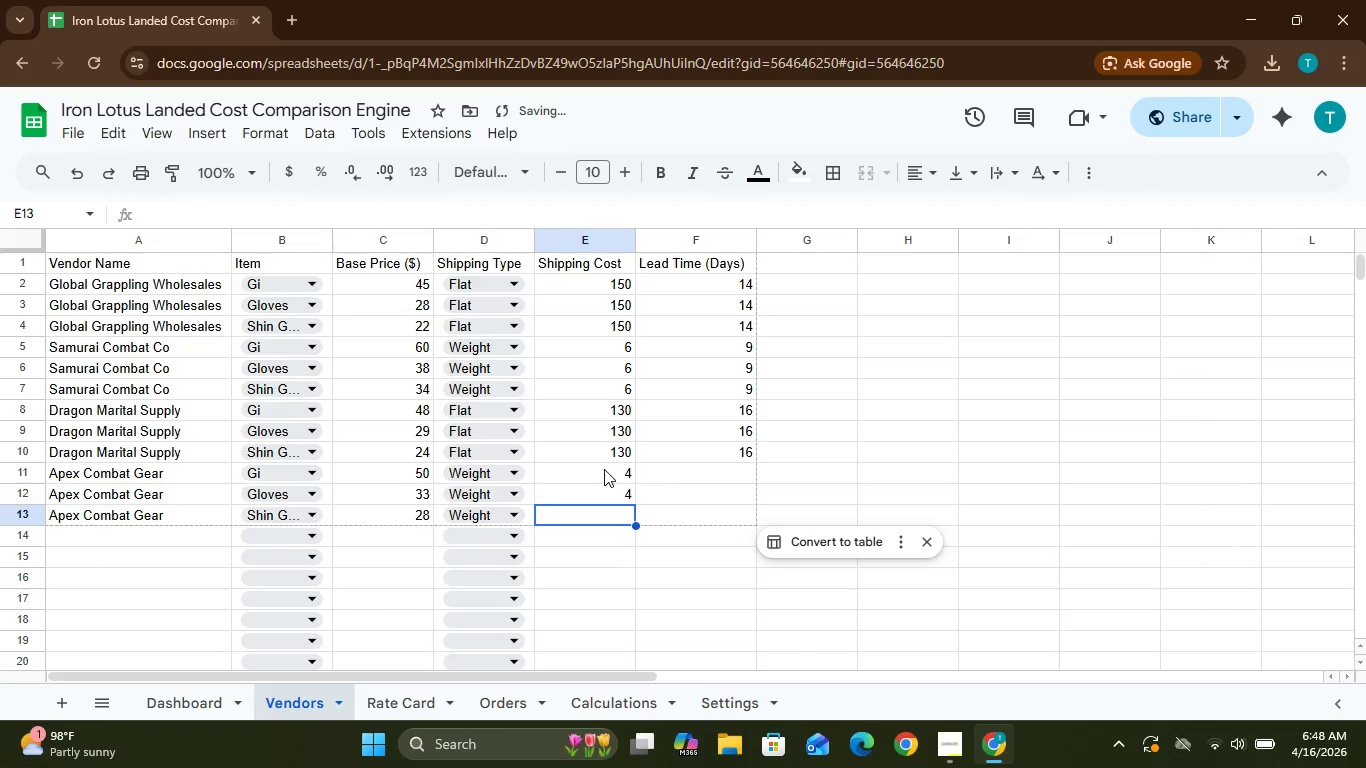 
key(4)
 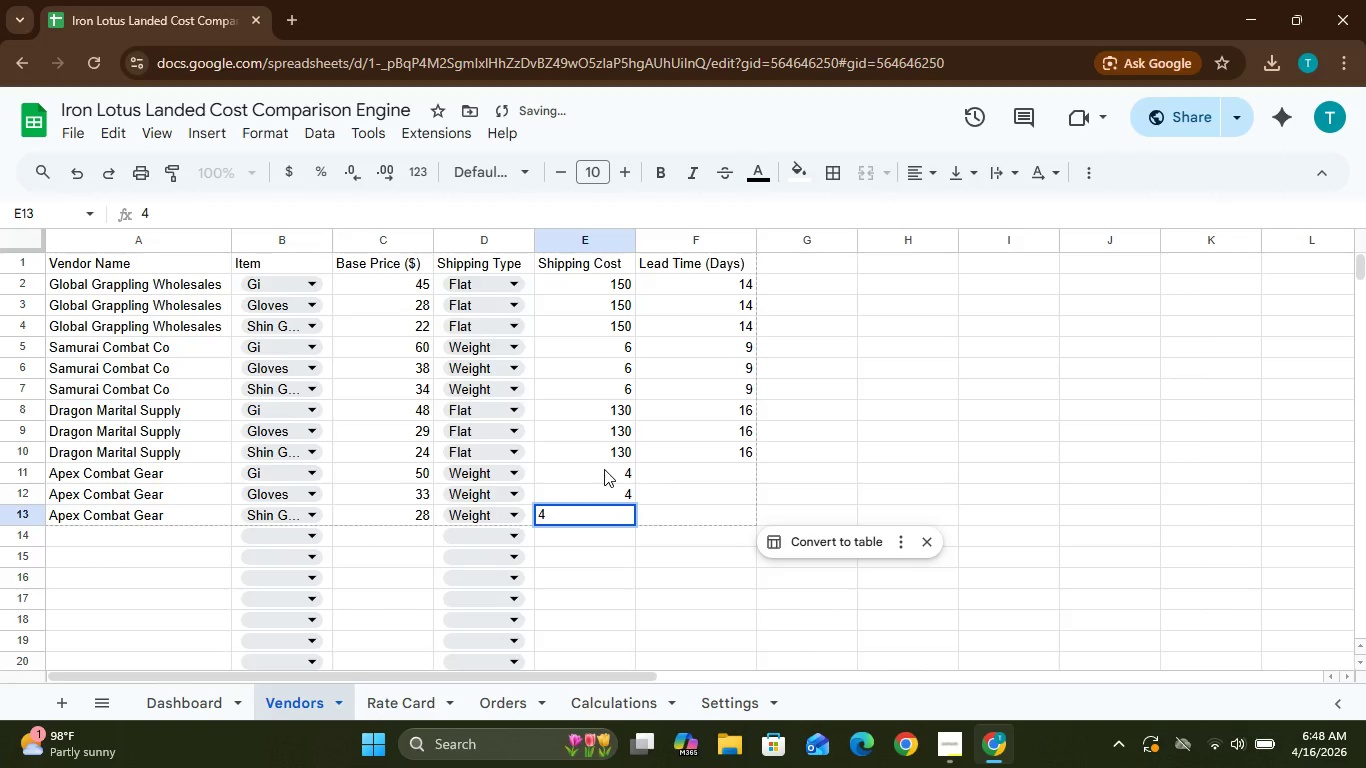 
key(ArrowRight)
 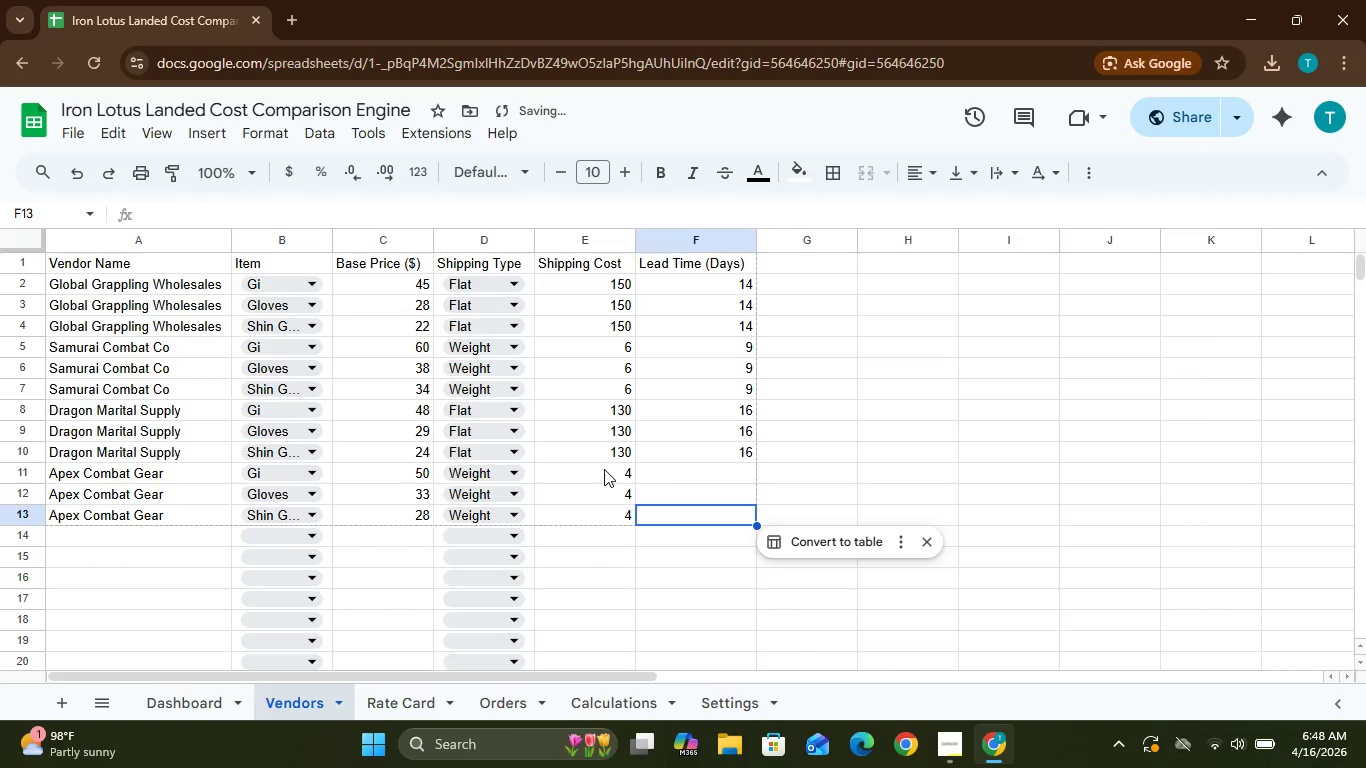 
type(11)
 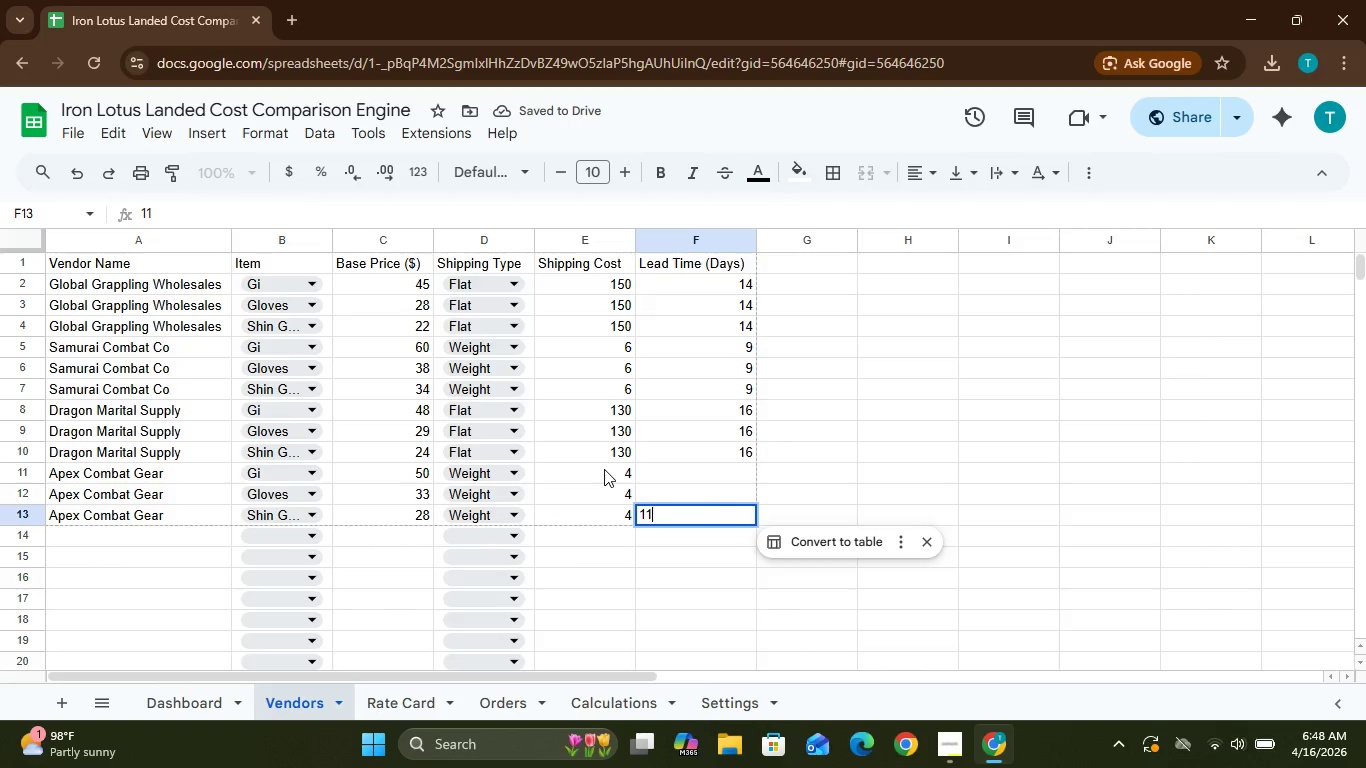 
key(ArrowUp)
 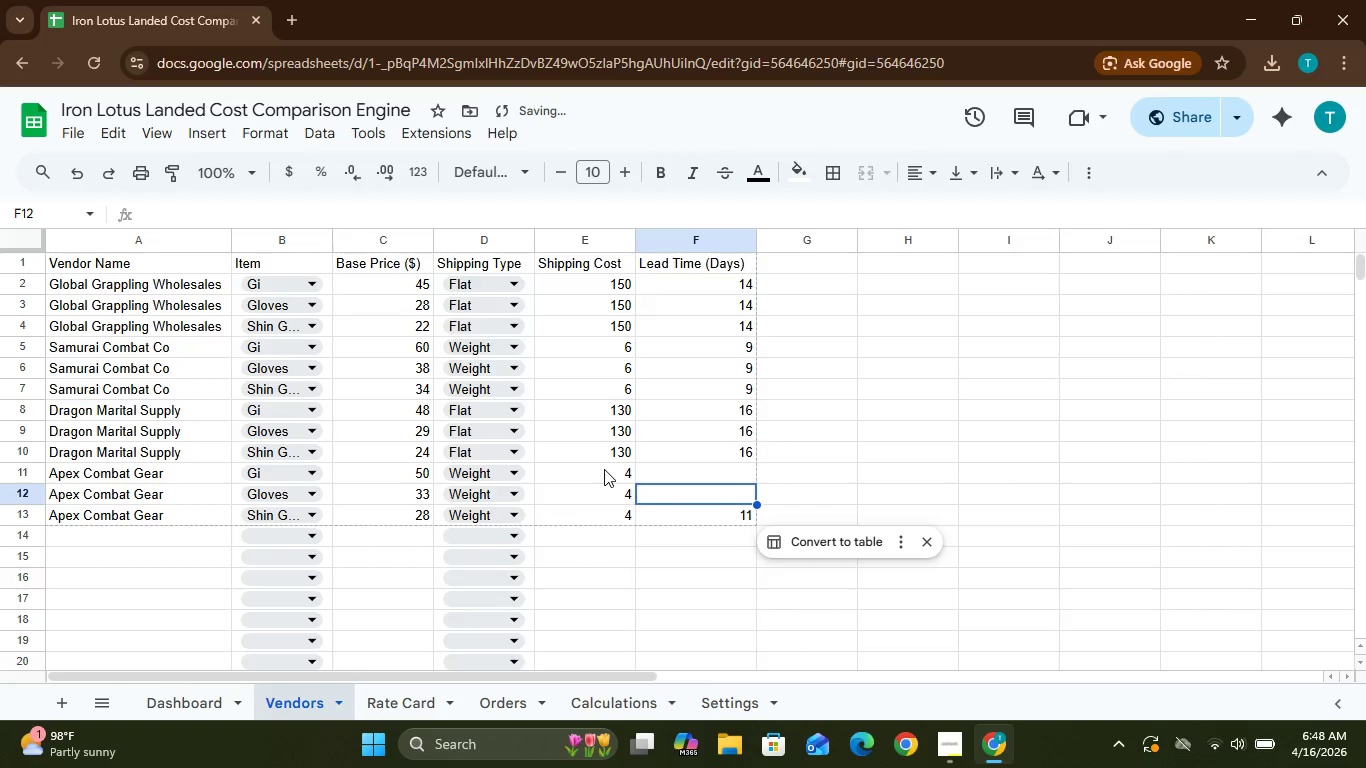 
type(11)
 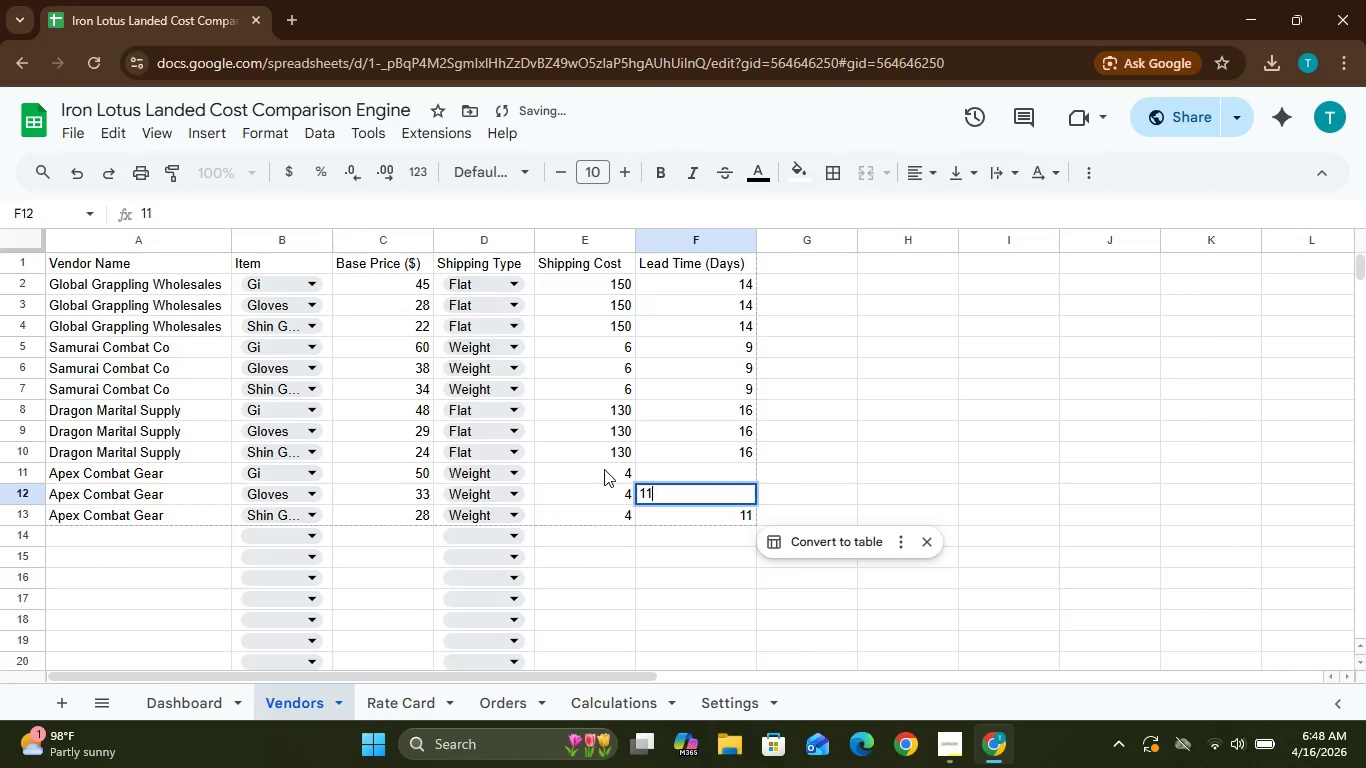 
key(ArrowUp)
 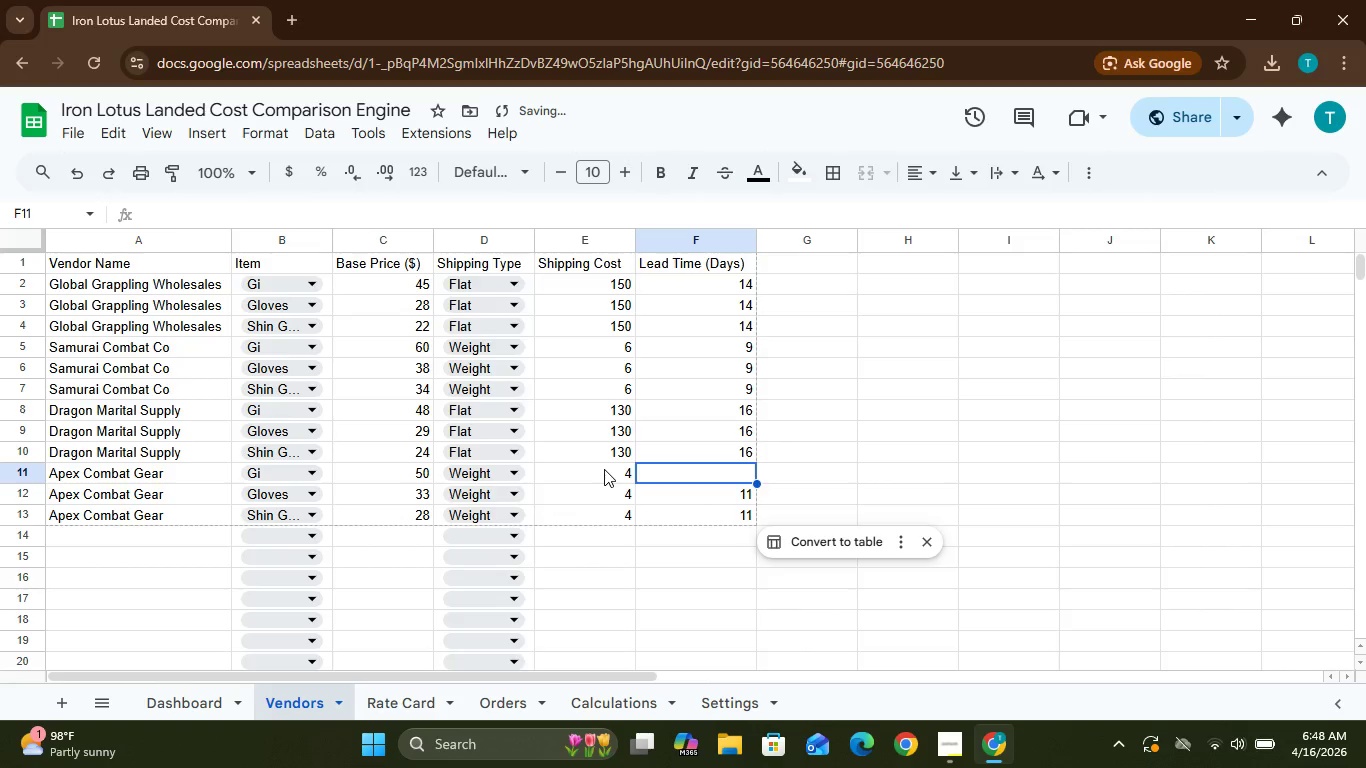 
type(11)
 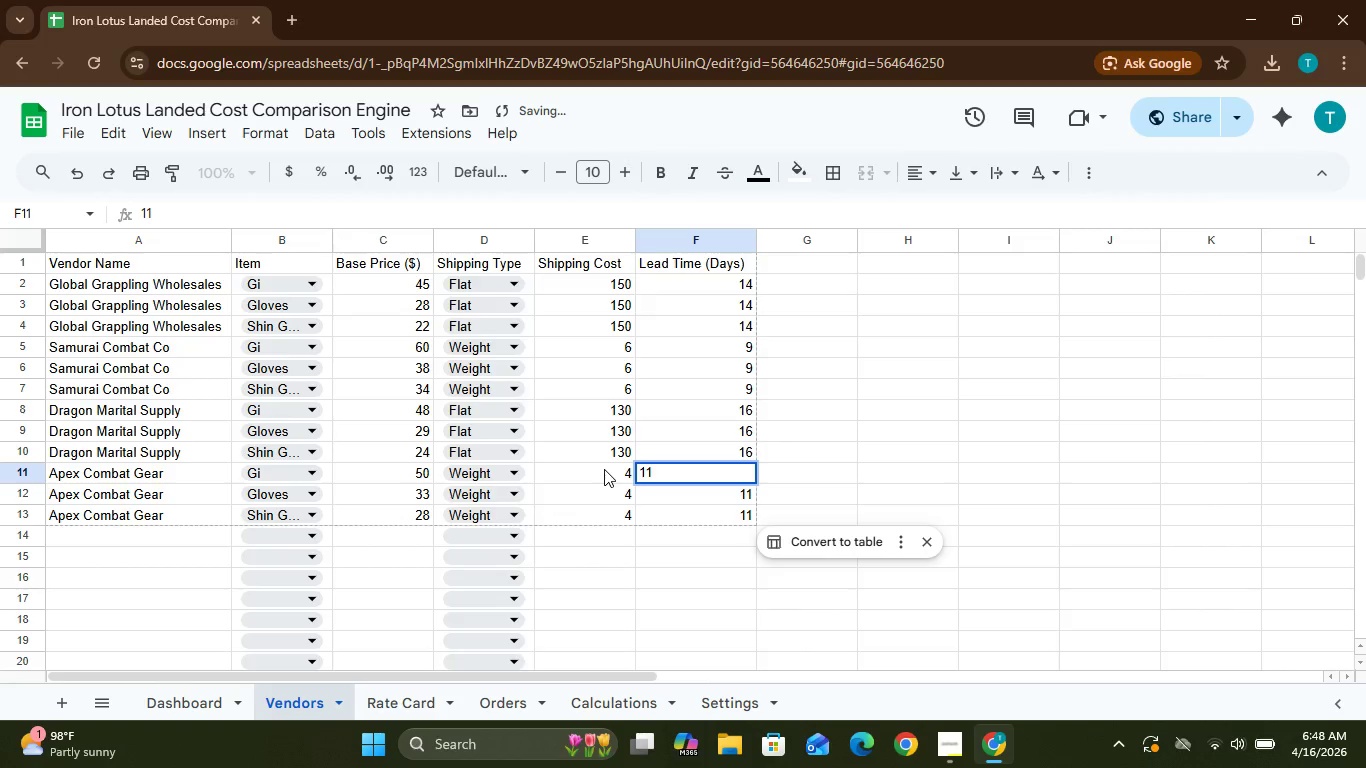 
key(ArrowRight)
 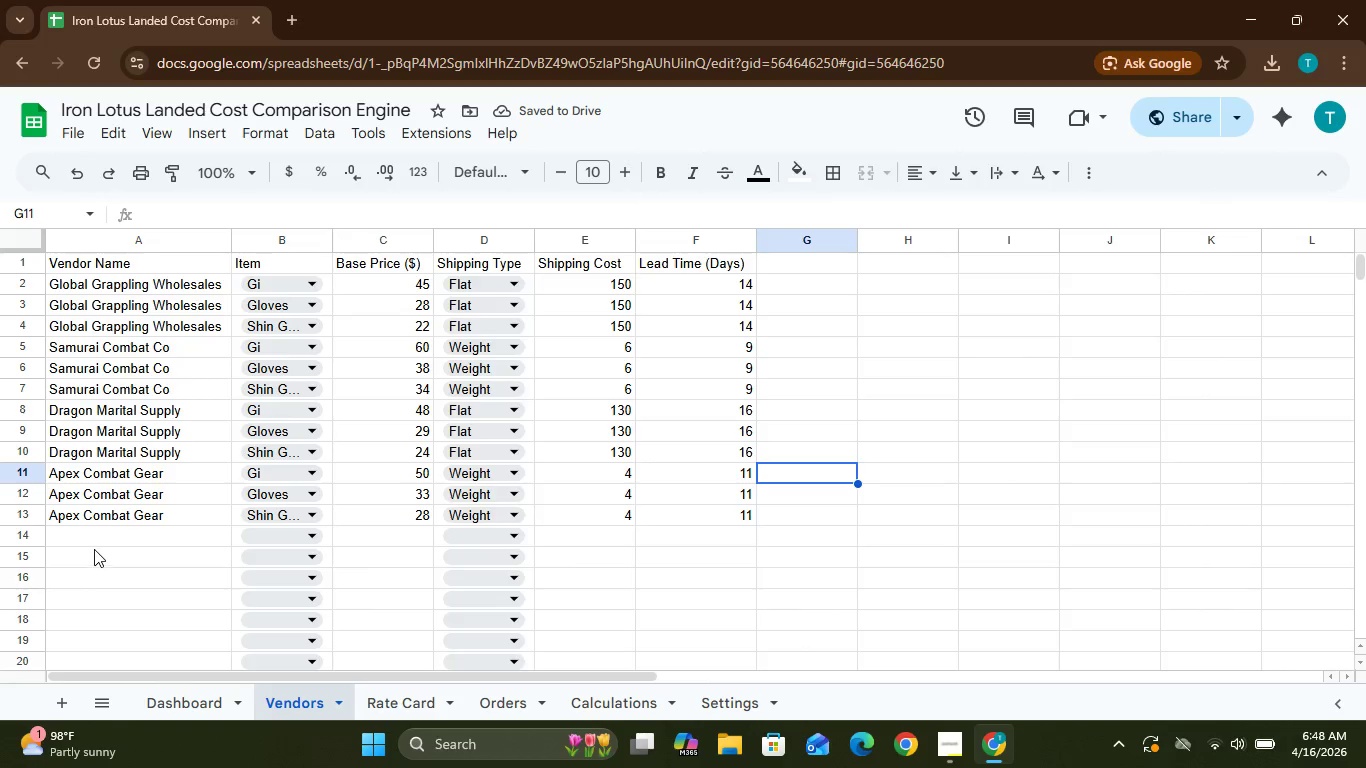 
left_click([104, 531])
 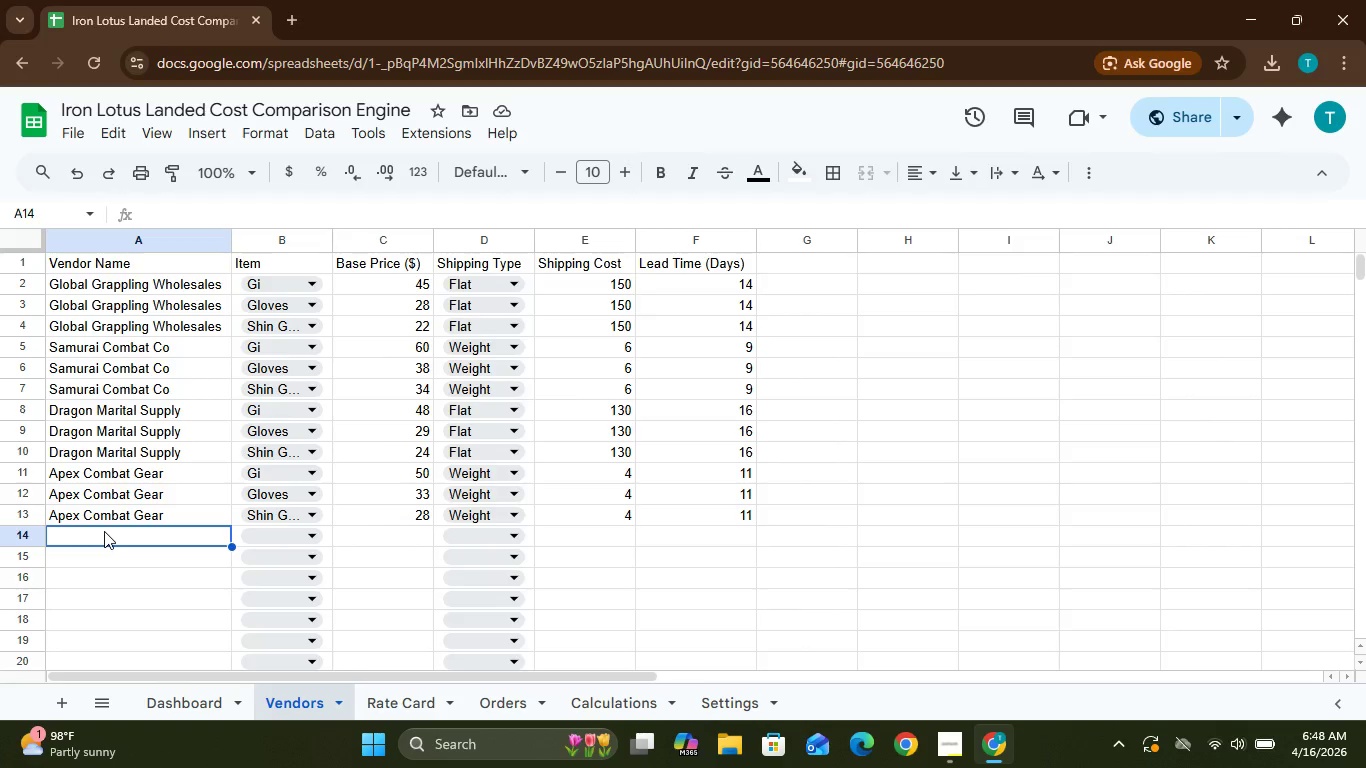 
wait(24.94)
 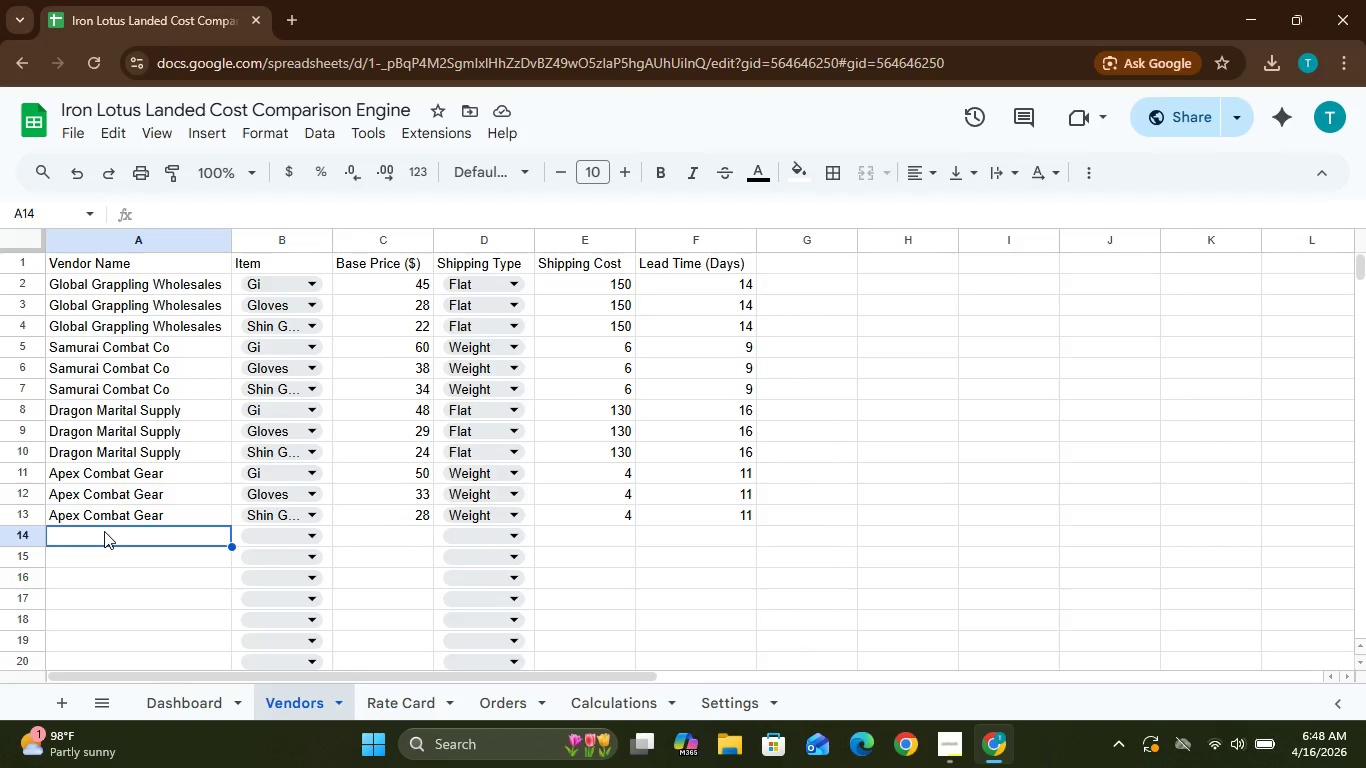 
left_click([70, 535])
 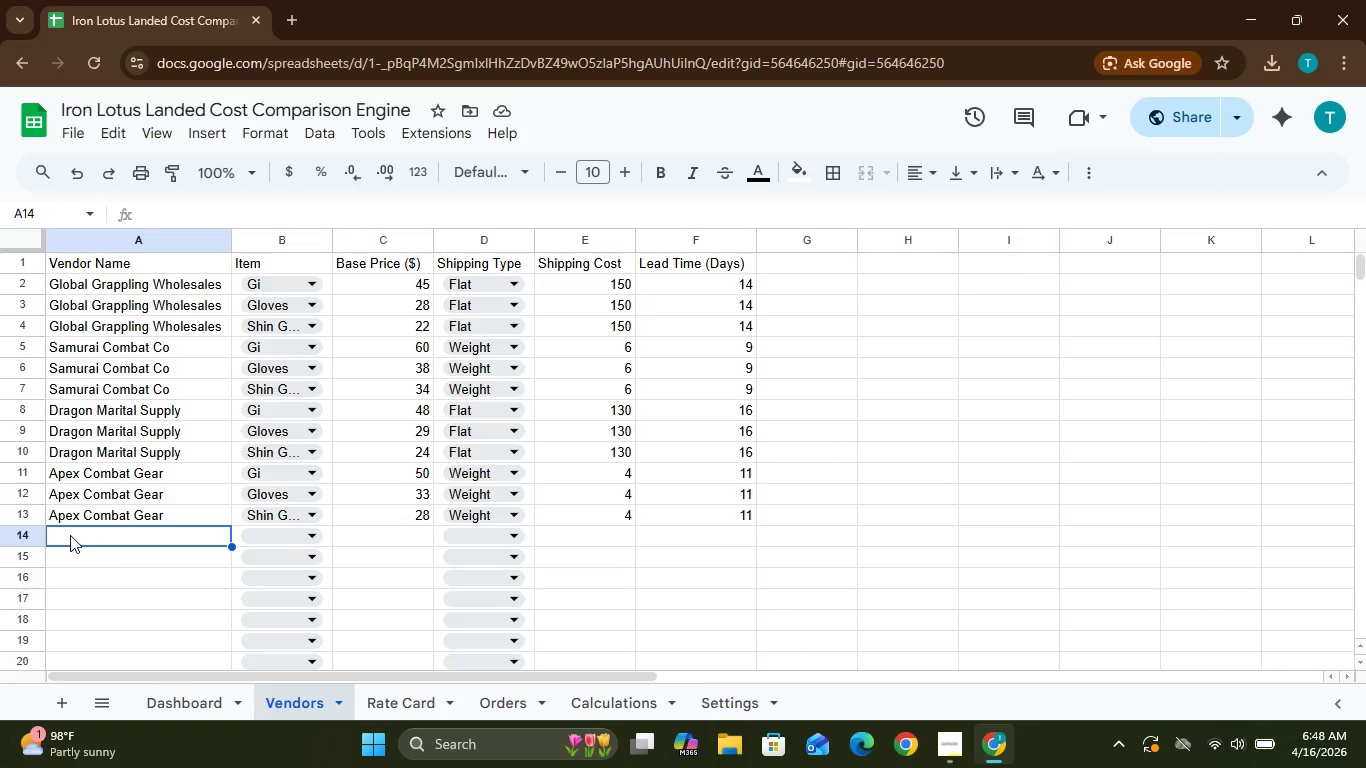 
hold_key(key=CapsLock, duration=0.95)
 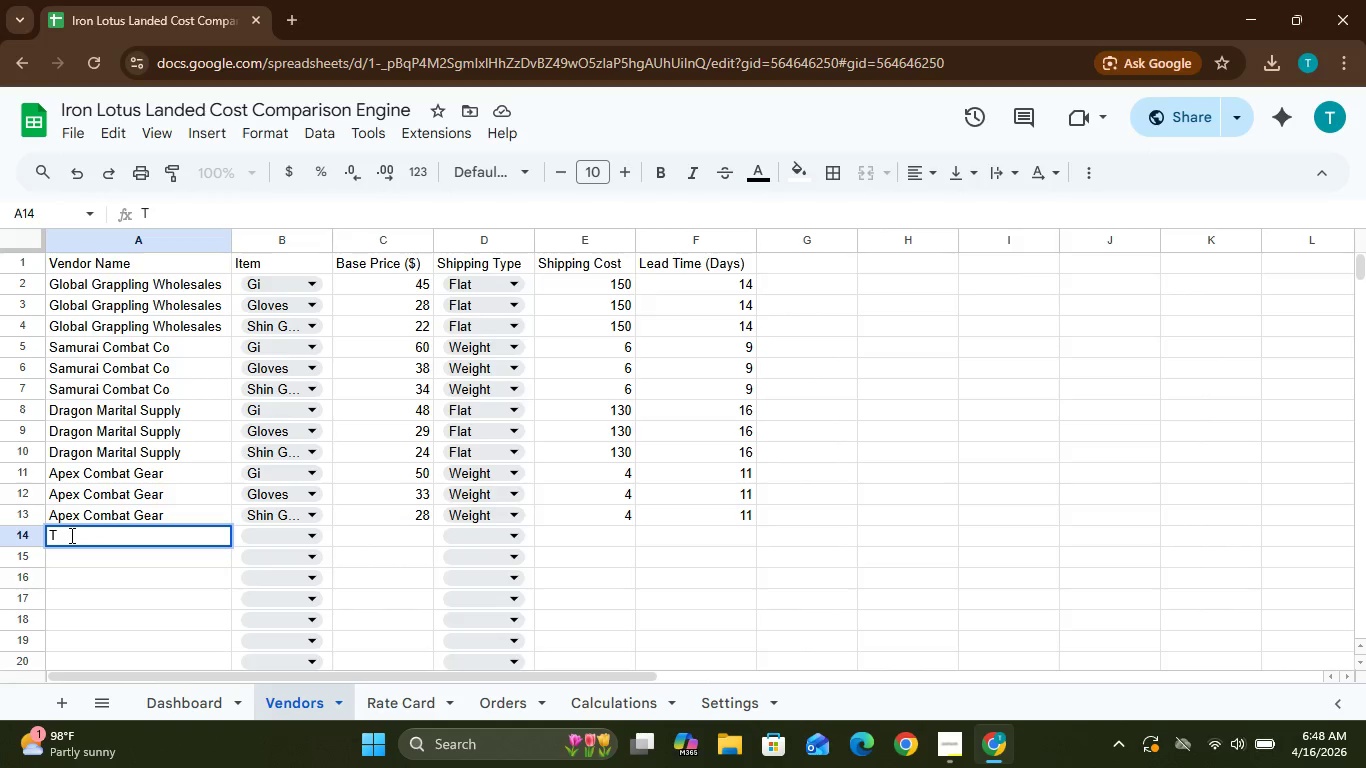 
key(T)
 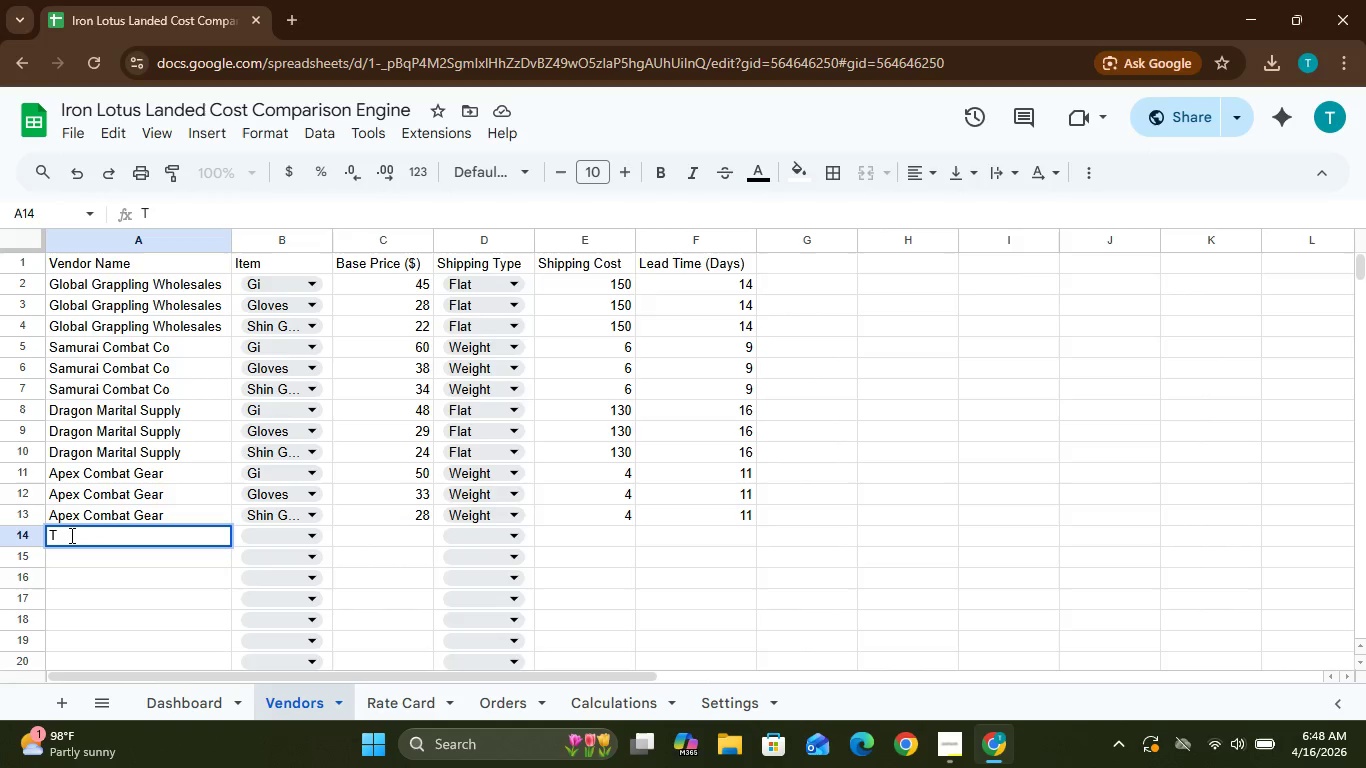 
key(CapsLock)
 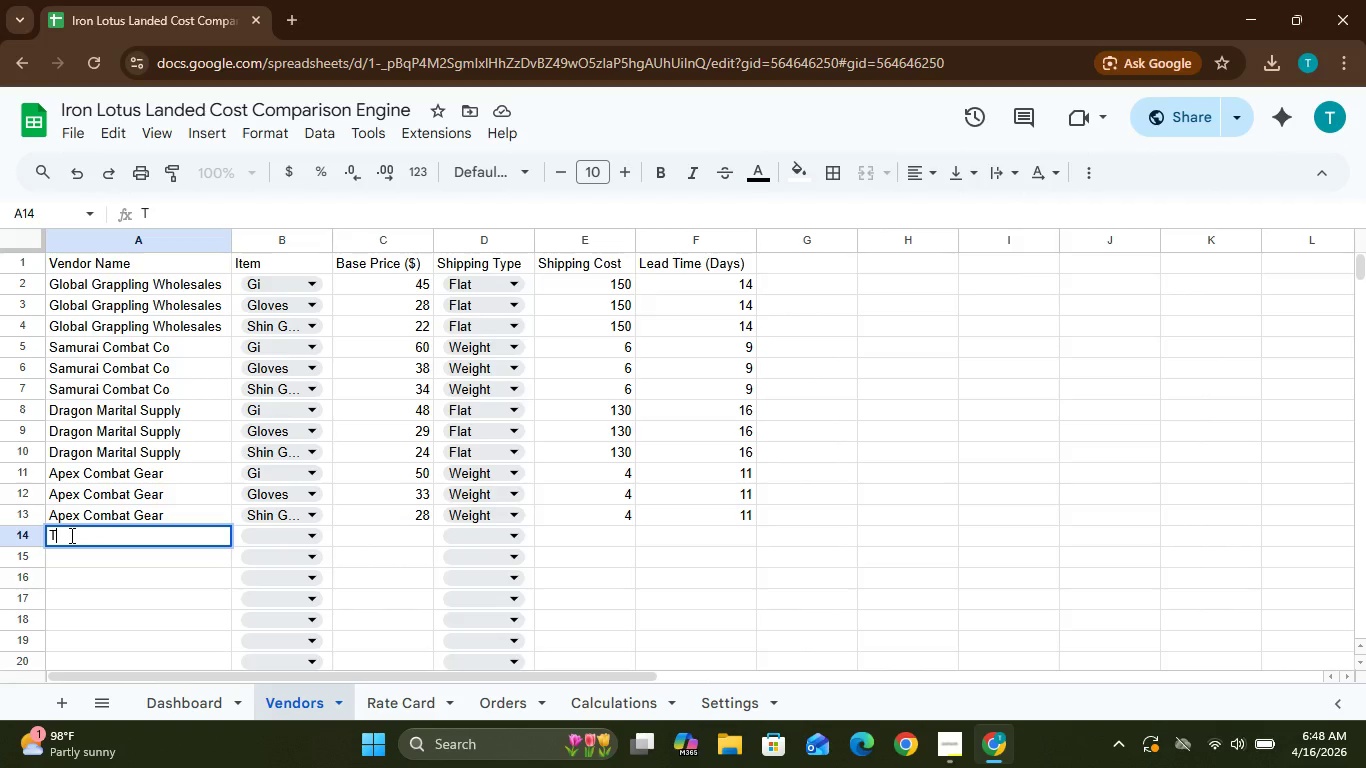 
type(itan)
 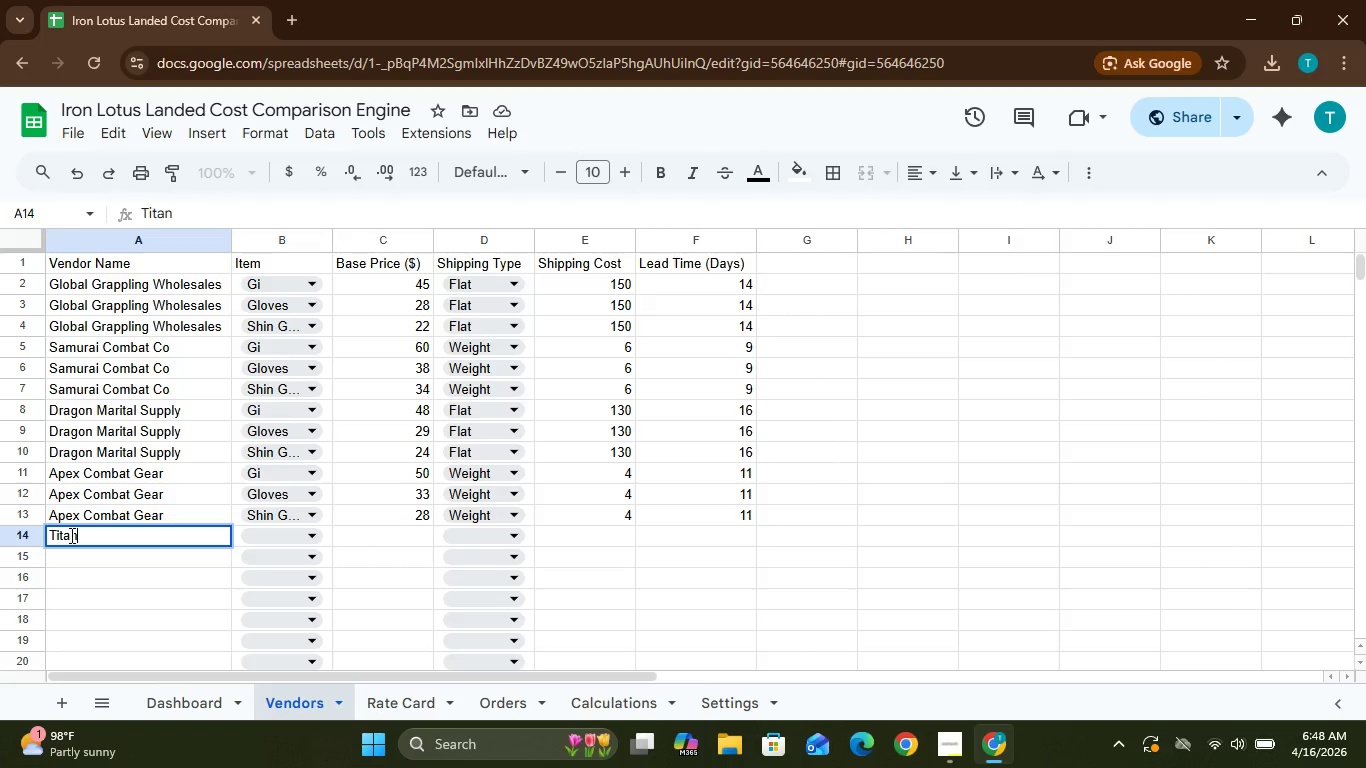 
type( Fight)
 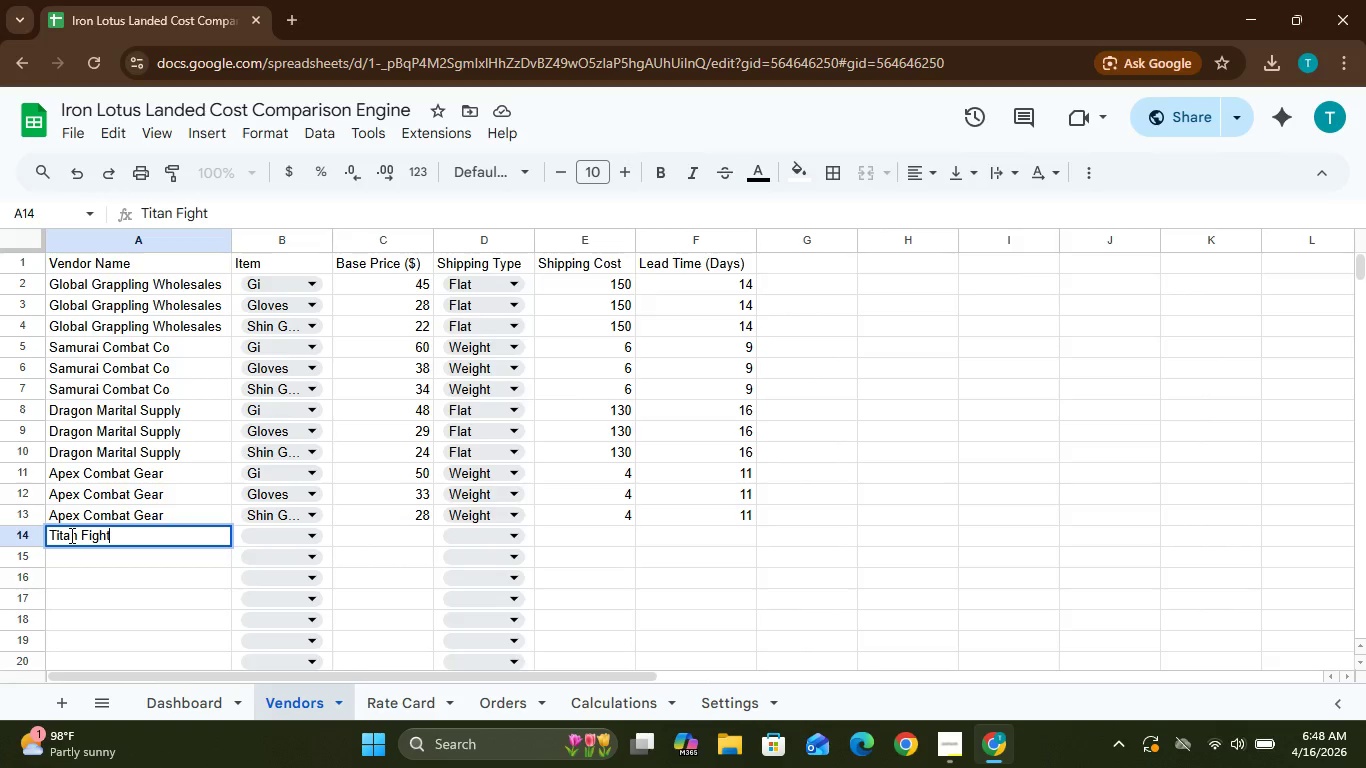 
type( Supplies)
 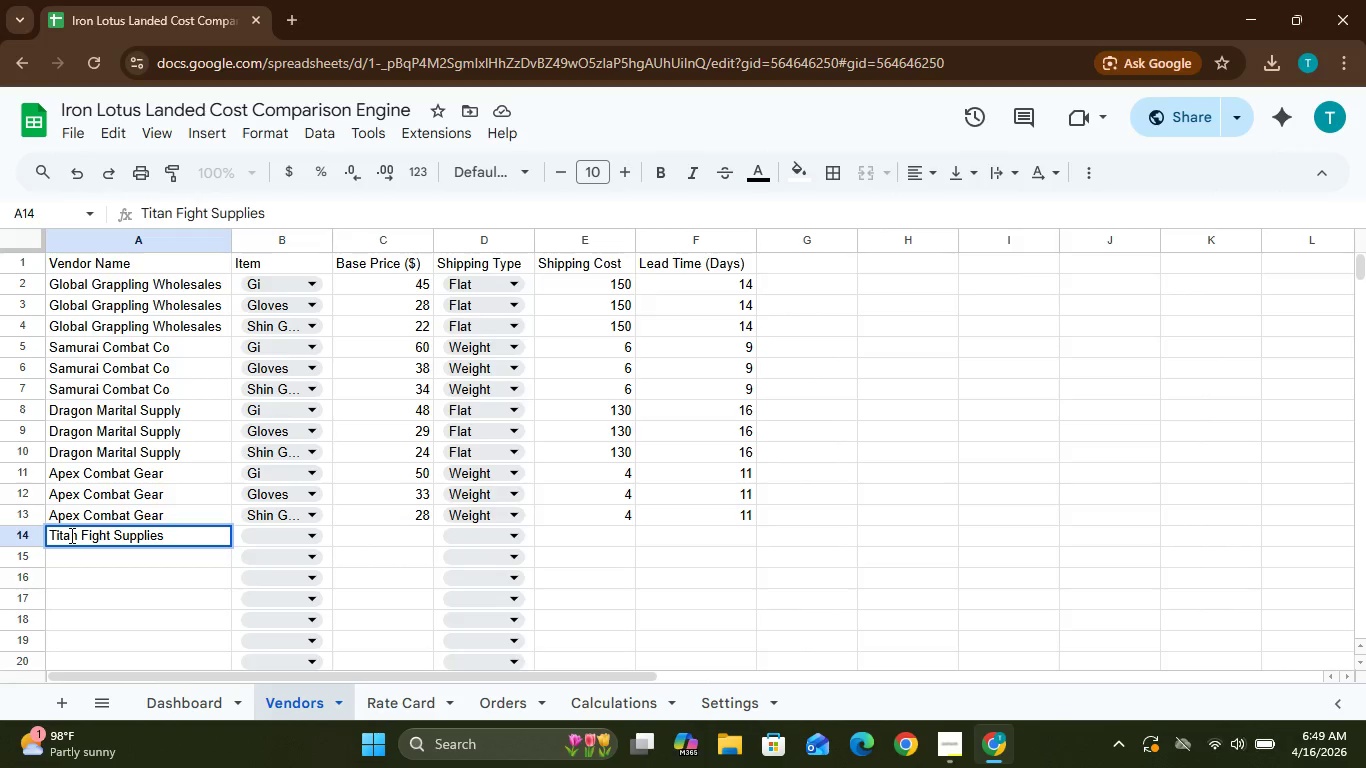 
wait(9.16)
 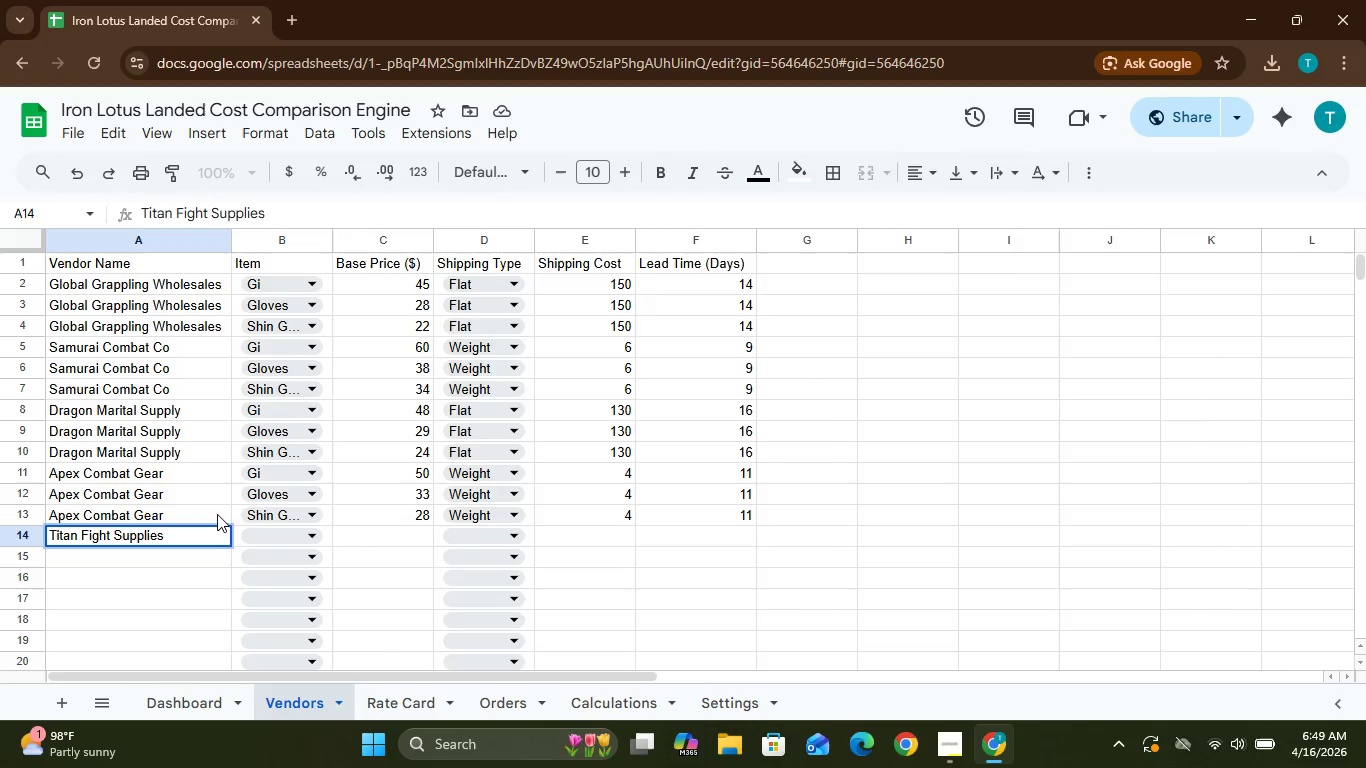 
left_click([195, 556])
 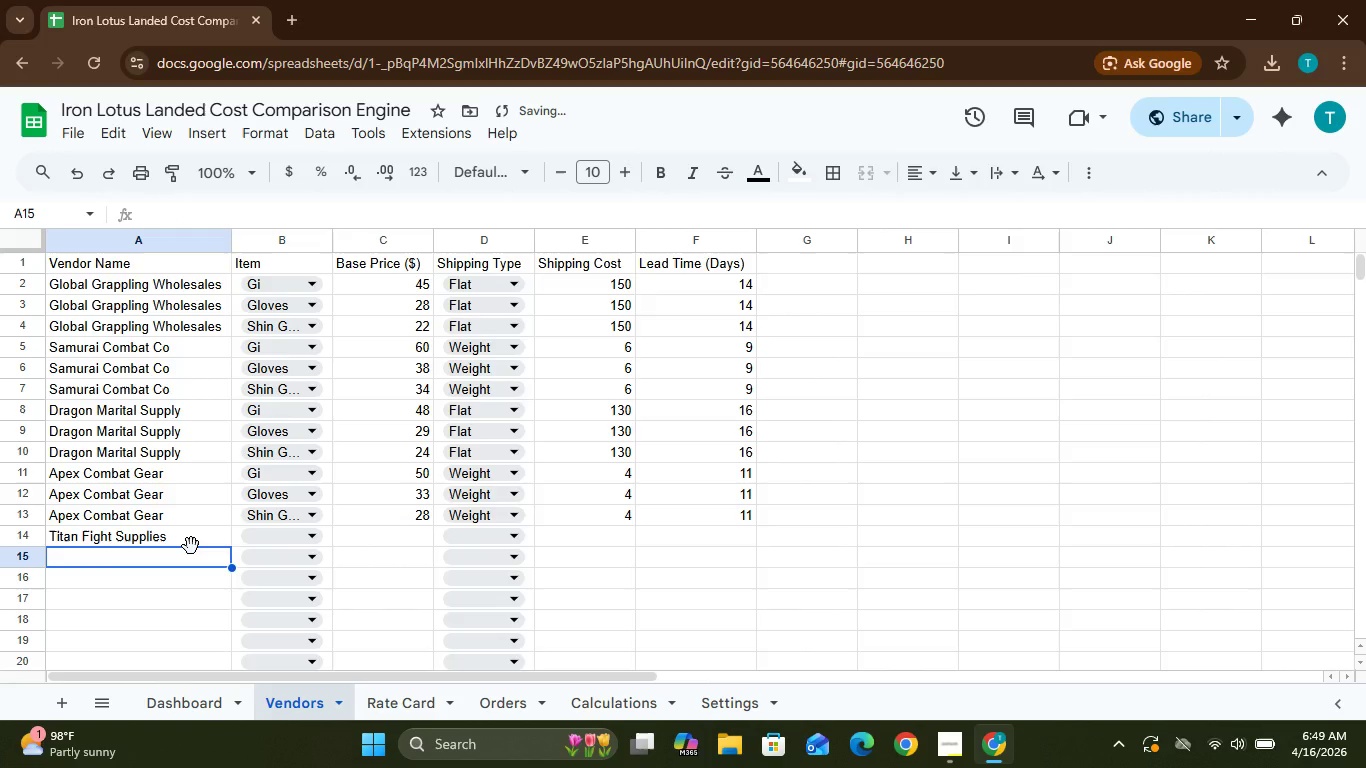 
left_click([191, 546])
 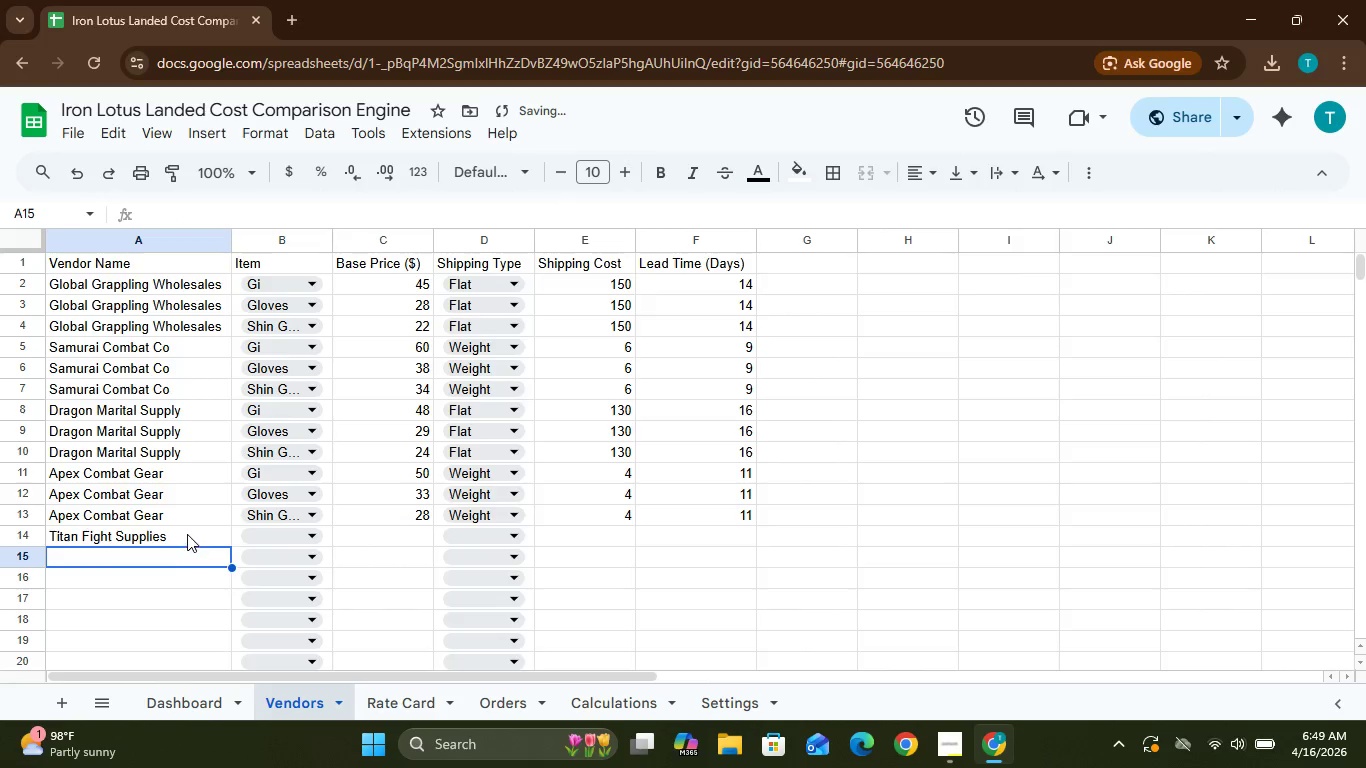 
left_click([188, 529])
 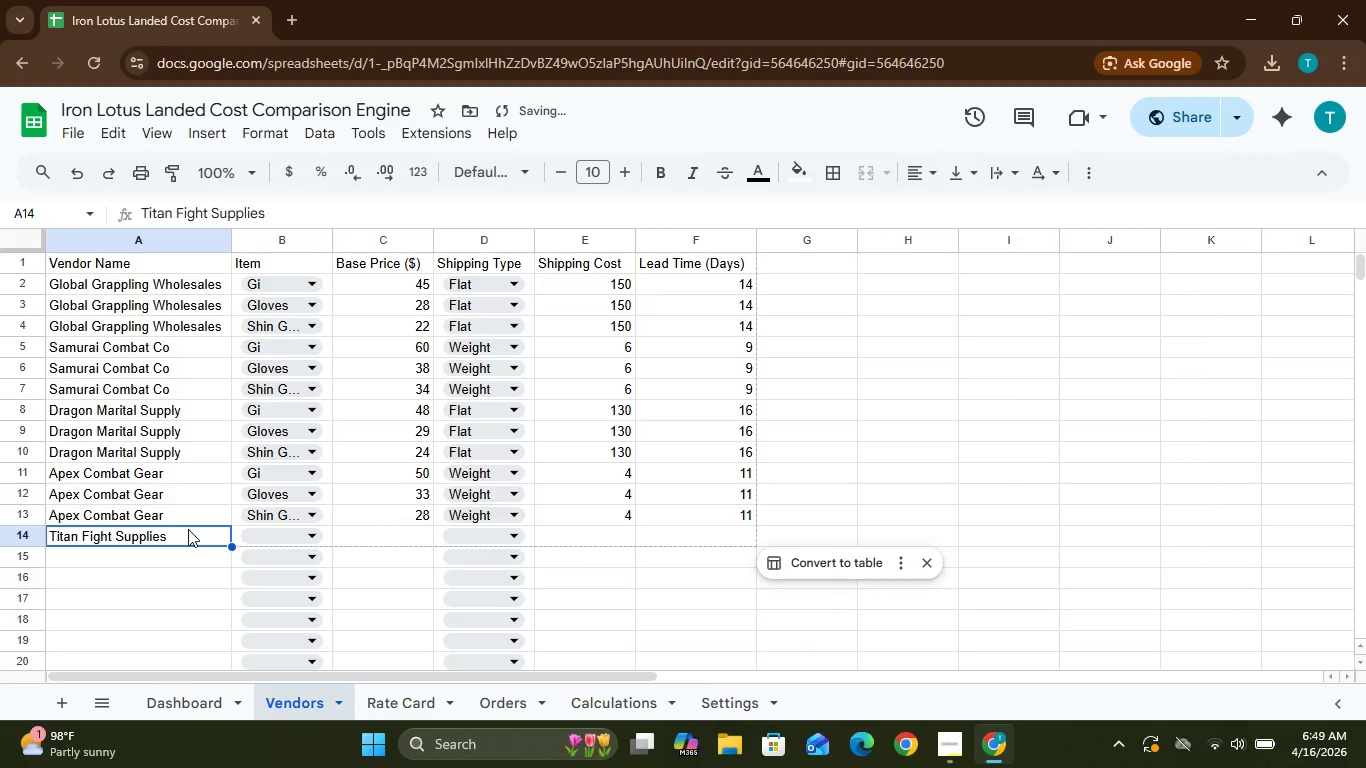 
key(Control+C)
 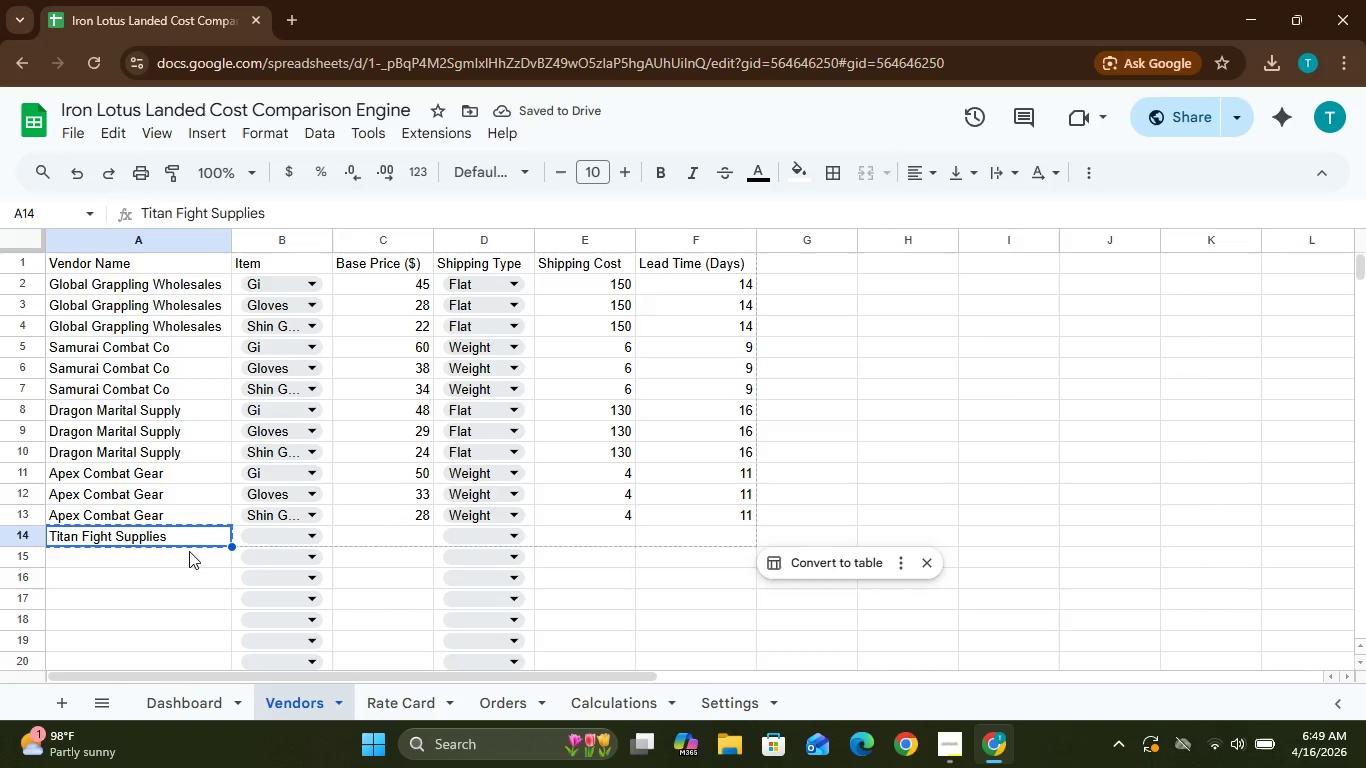 
left_click([189, 551])
 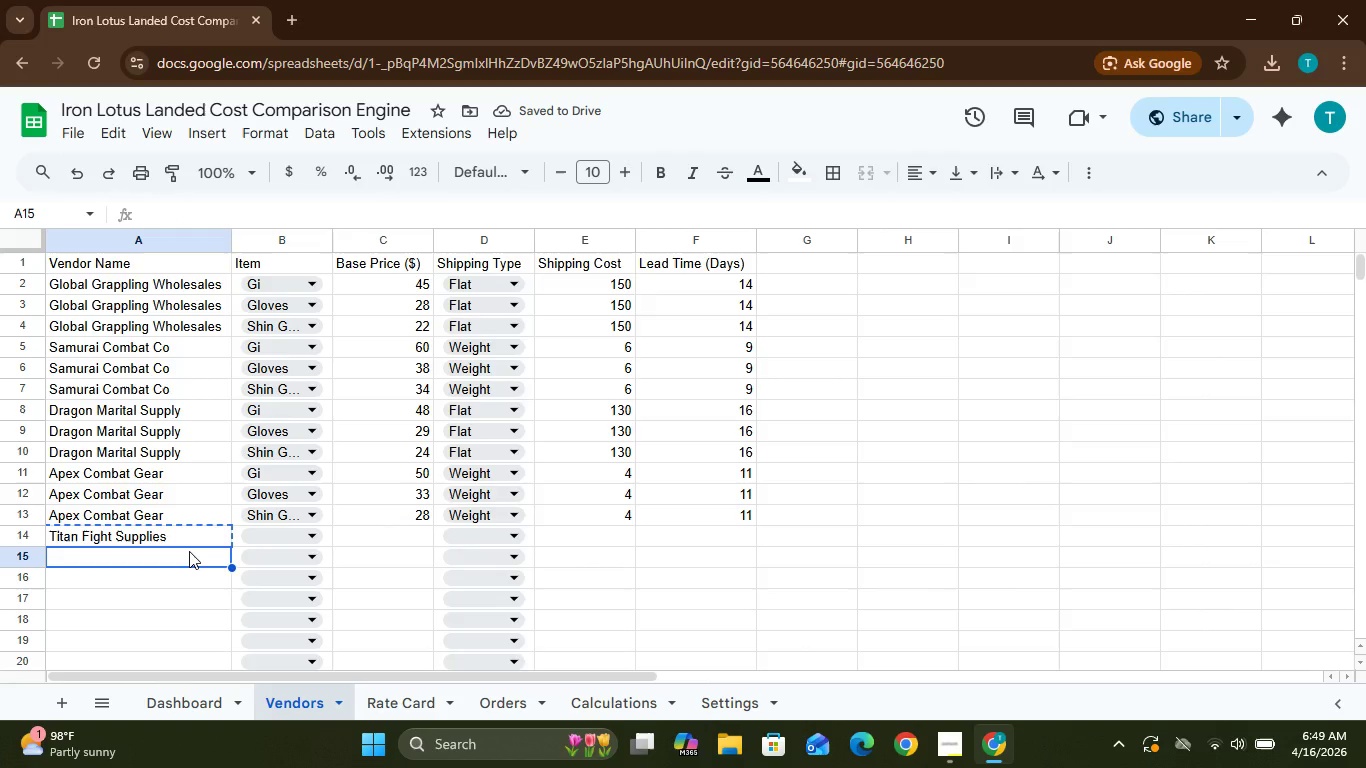 
key(Control+V)
 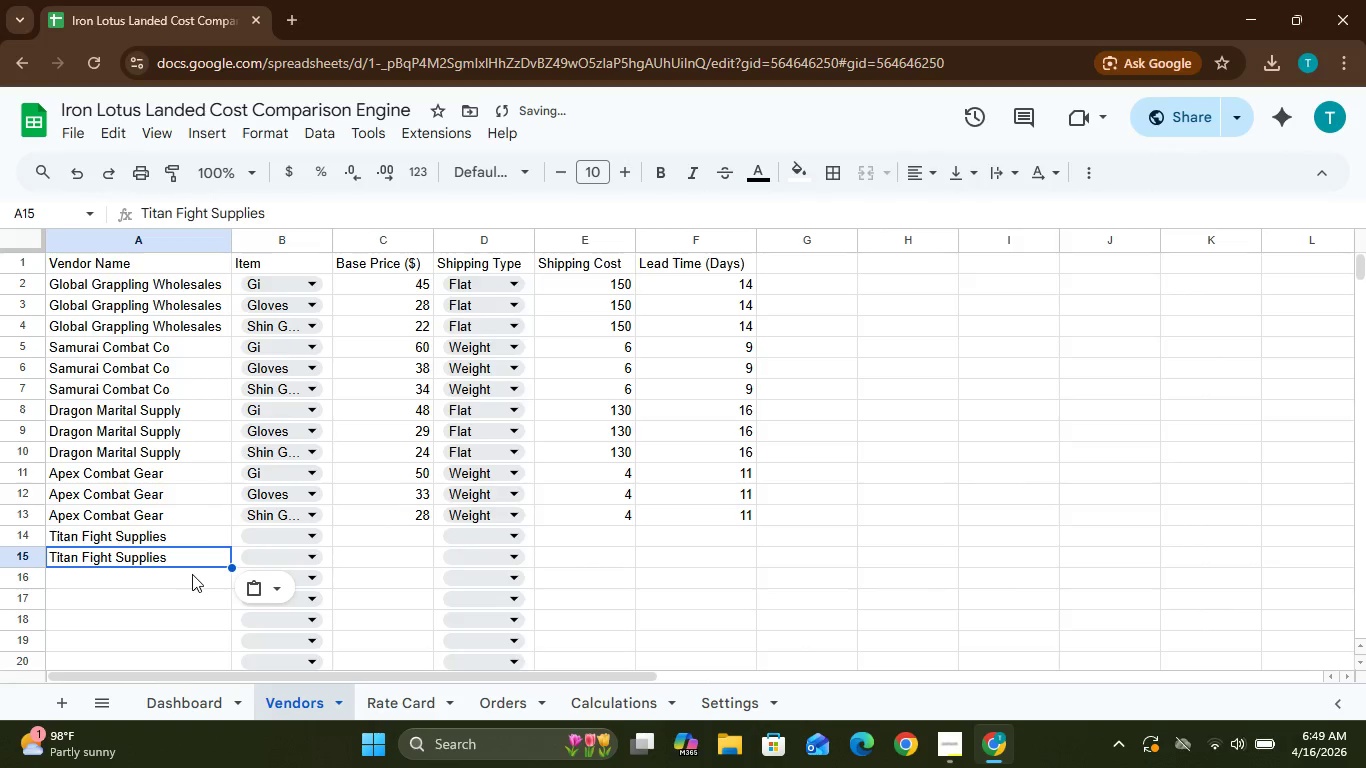 
left_click([193, 576])
 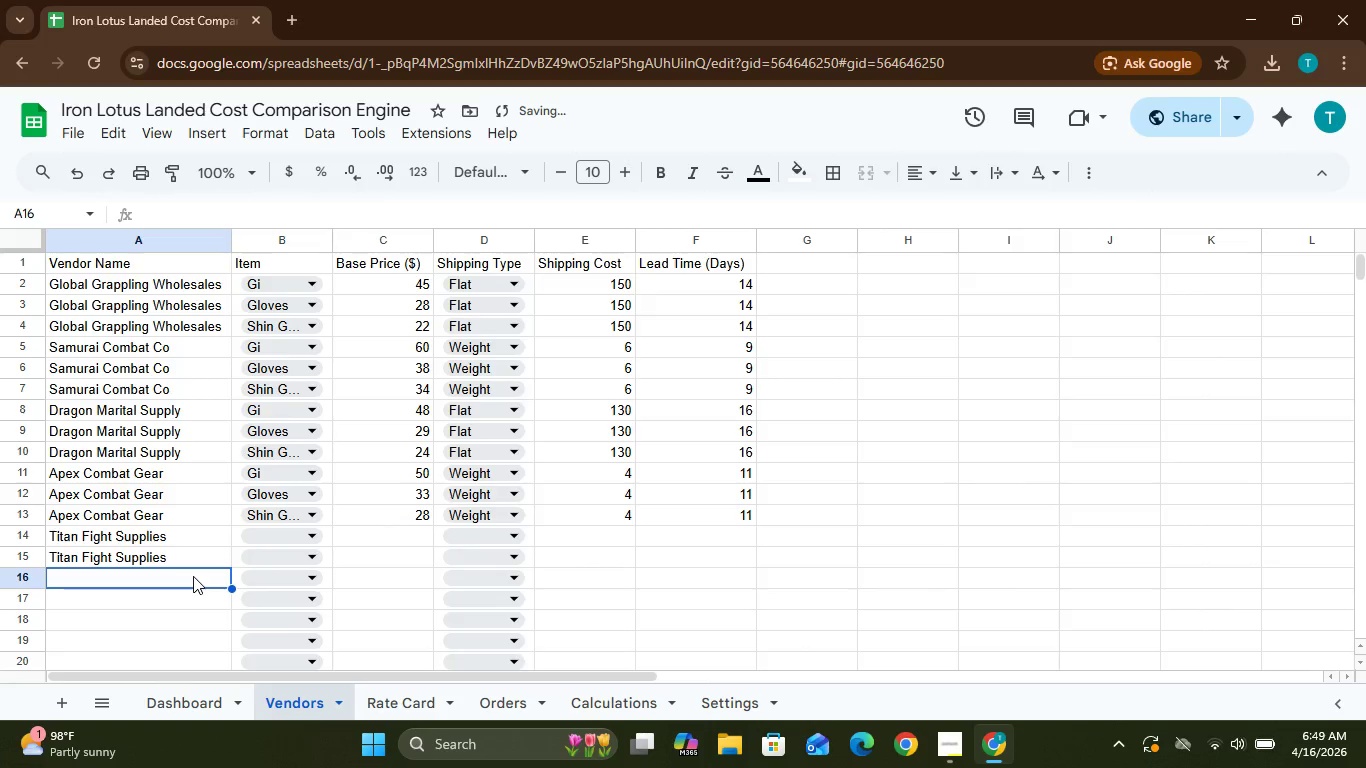 
key(Control+V)
 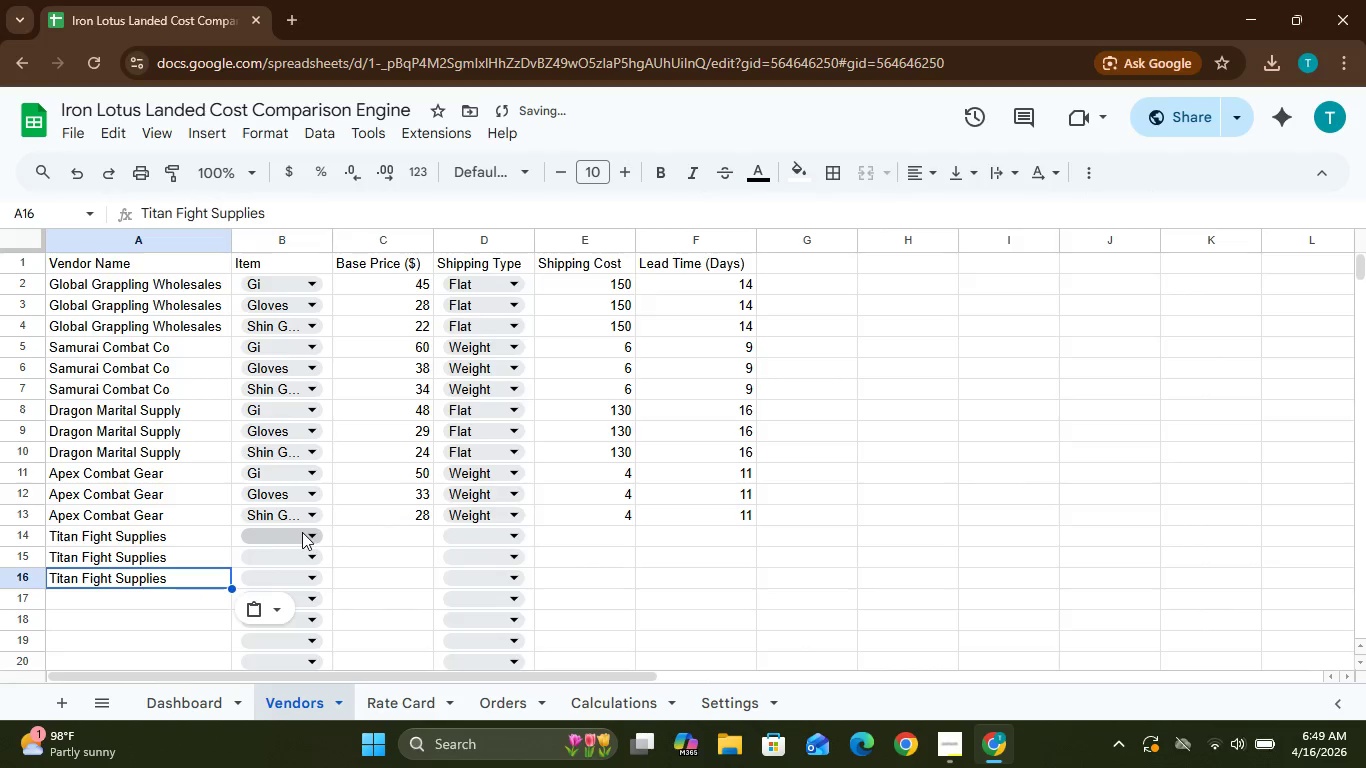 
left_click([307, 532])
 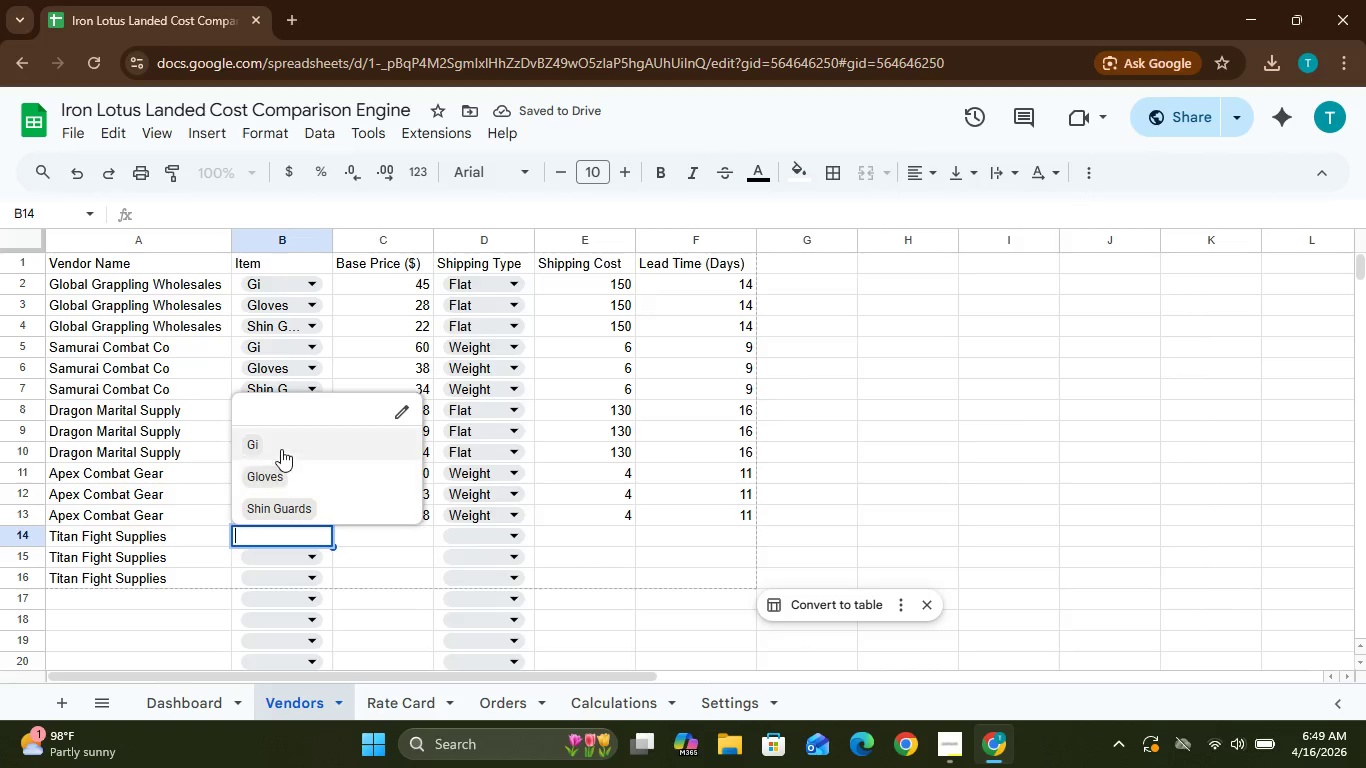 
left_click([281, 443])
 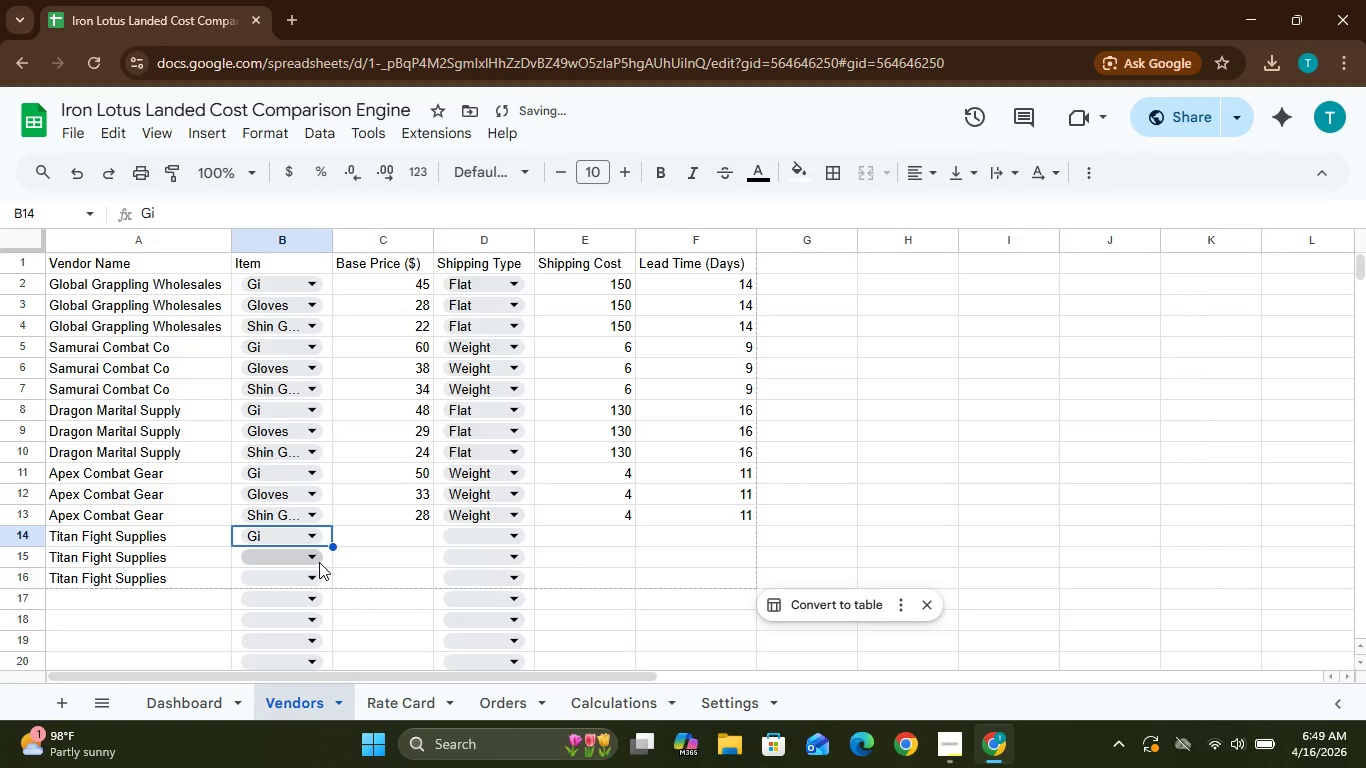 
left_click([319, 562])
 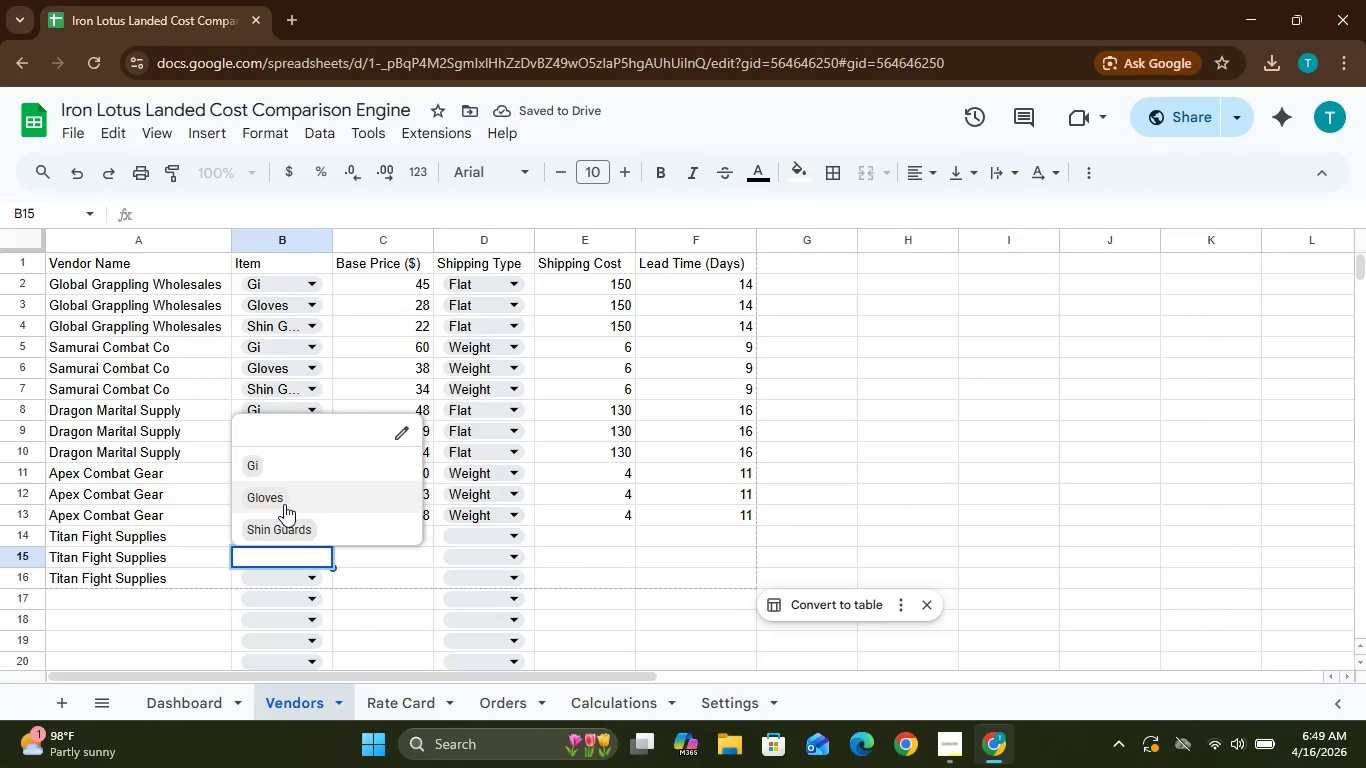 
left_click([284, 505])
 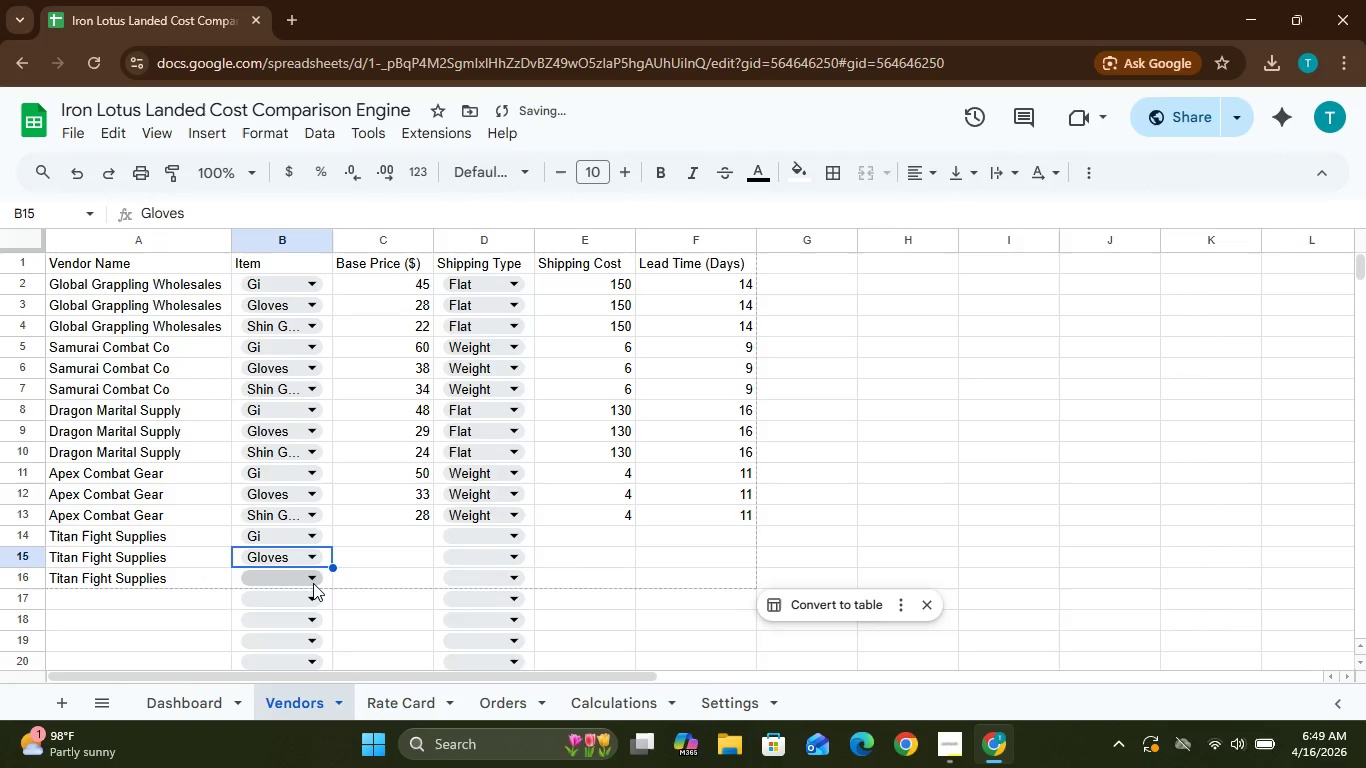 
left_click([313, 583])
 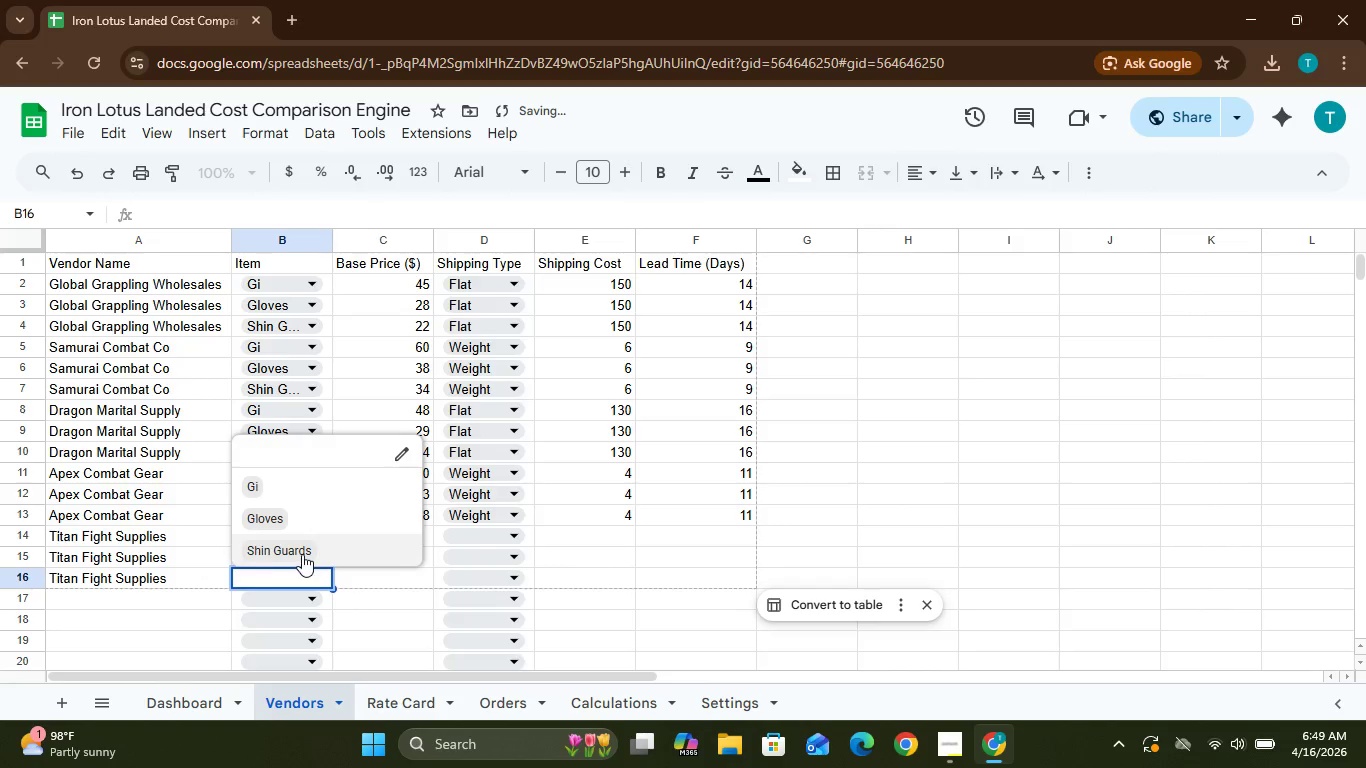 
left_click([302, 554])
 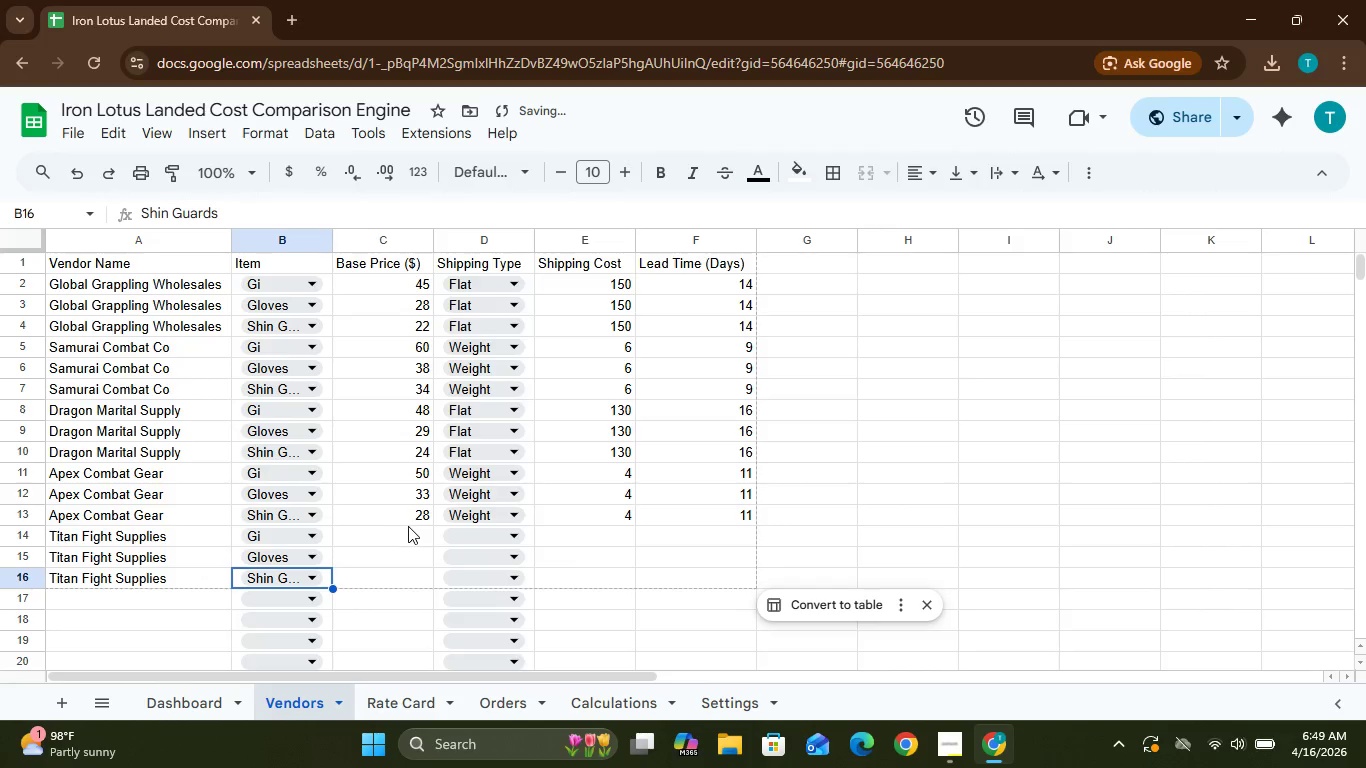 
left_click([410, 529])
 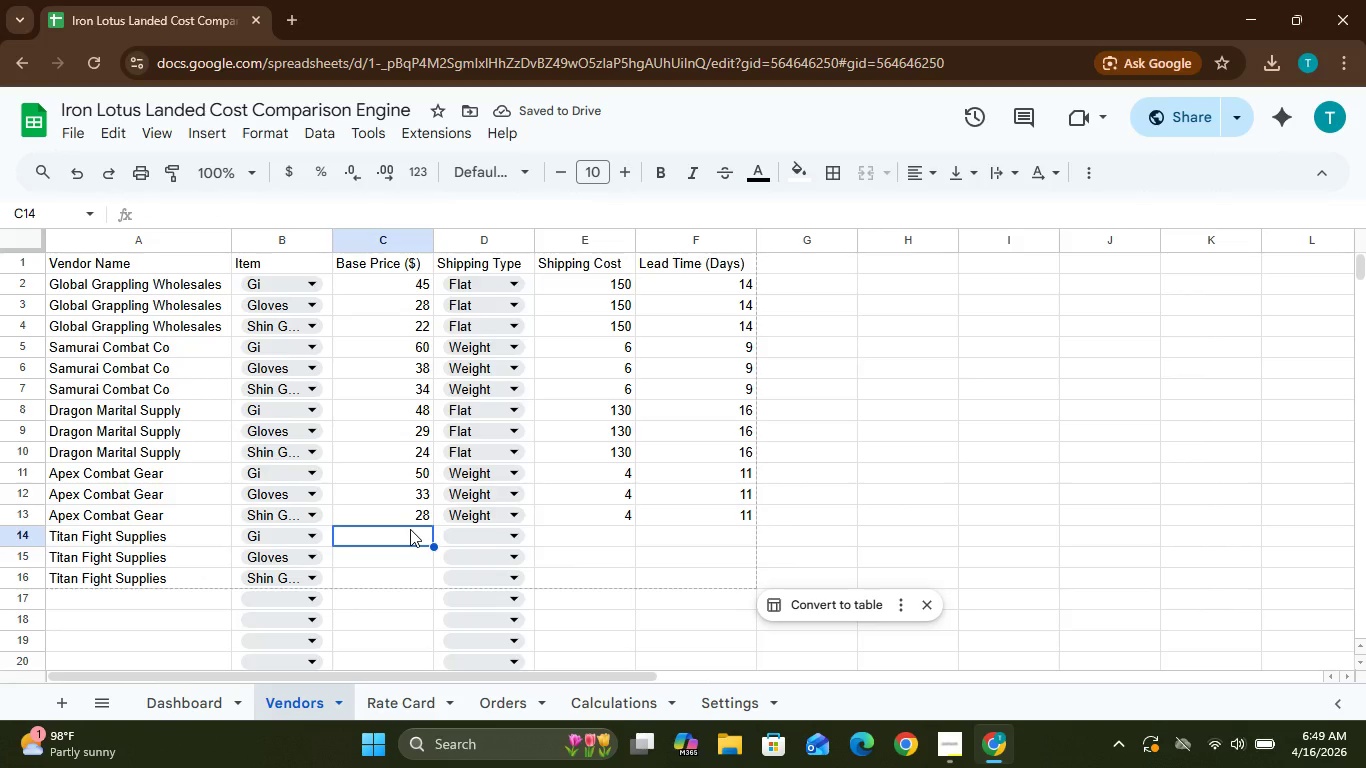 
type(46)
 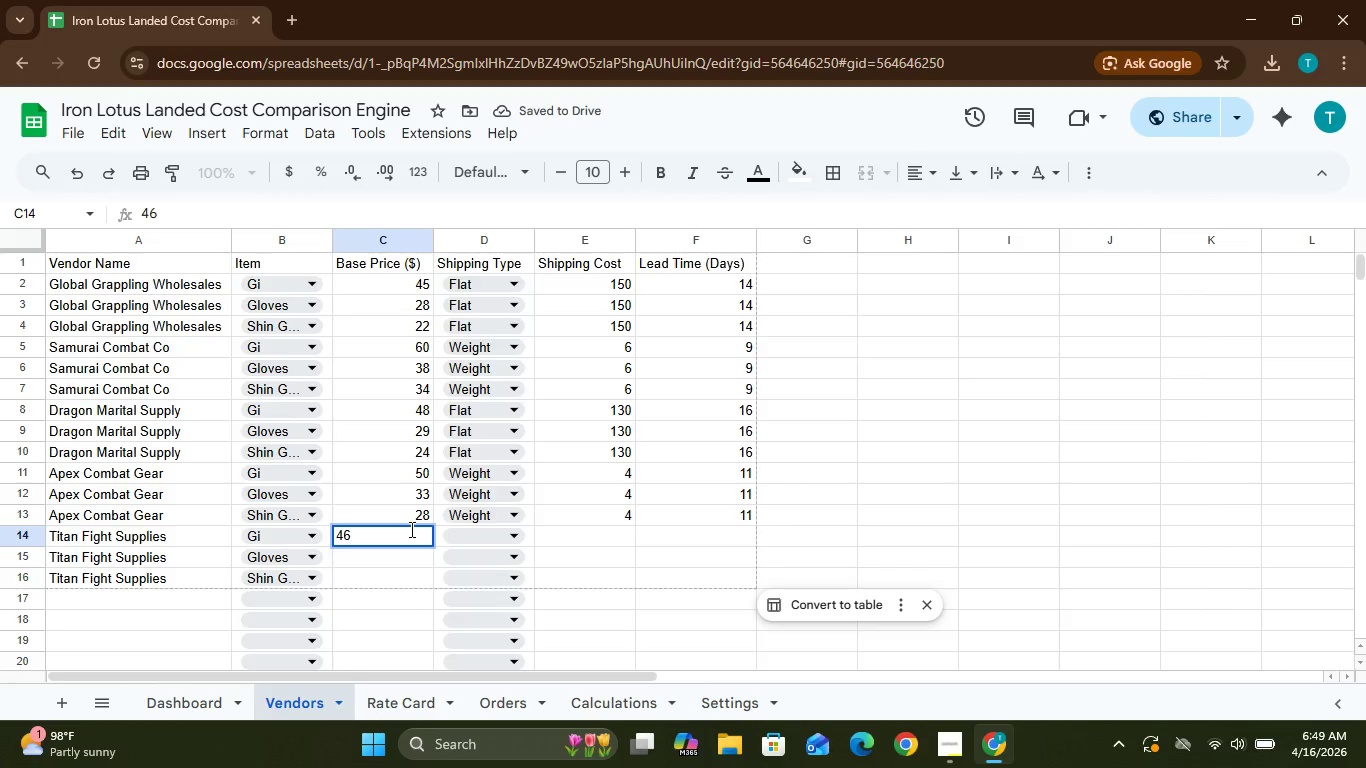 
key(ArrowDown)
 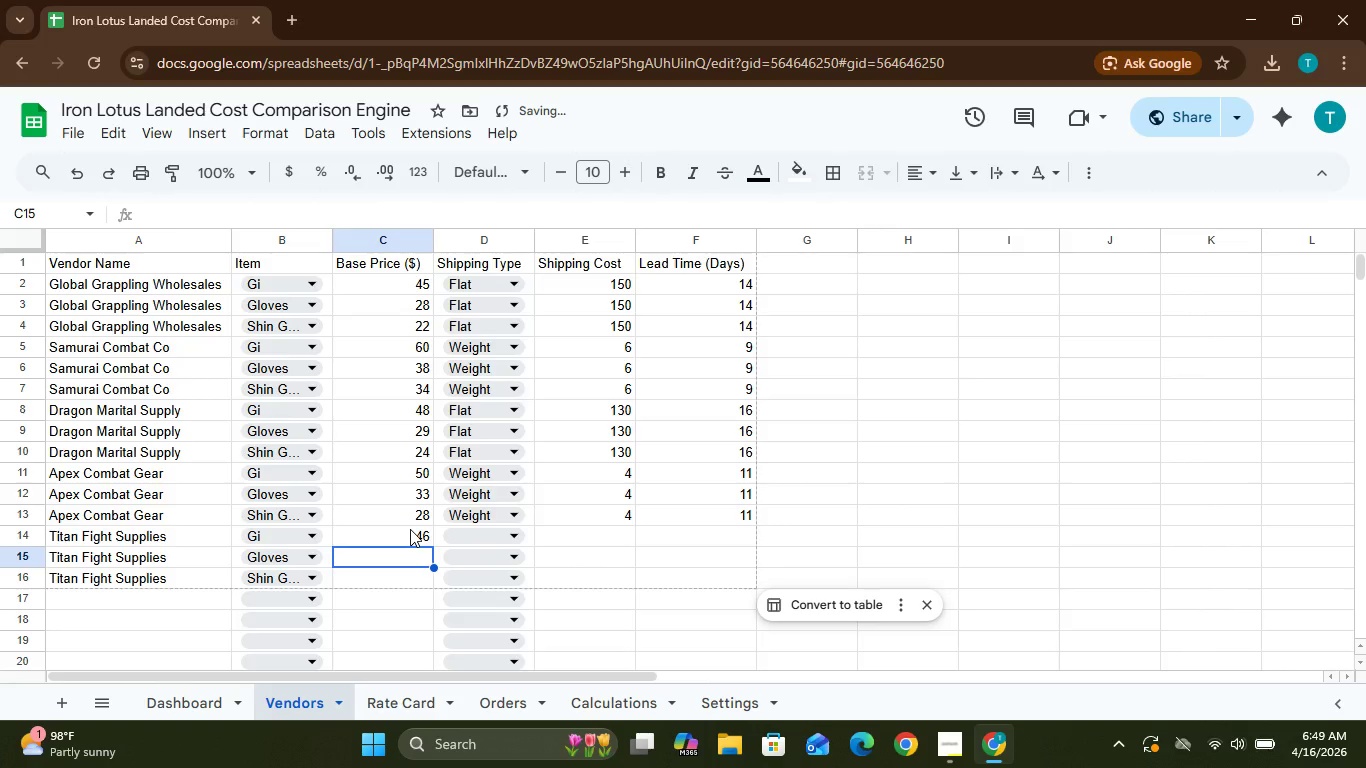 
type(30)
 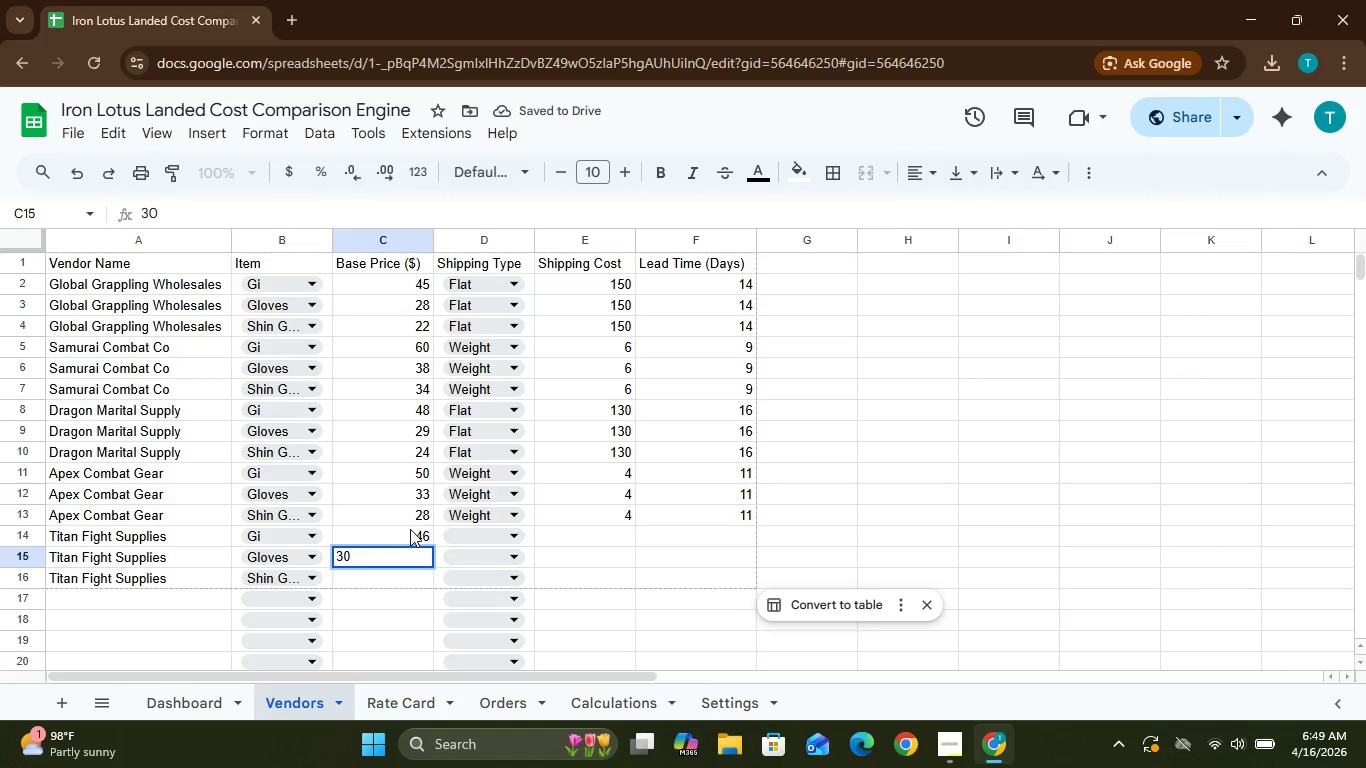 
key(ArrowDown)
 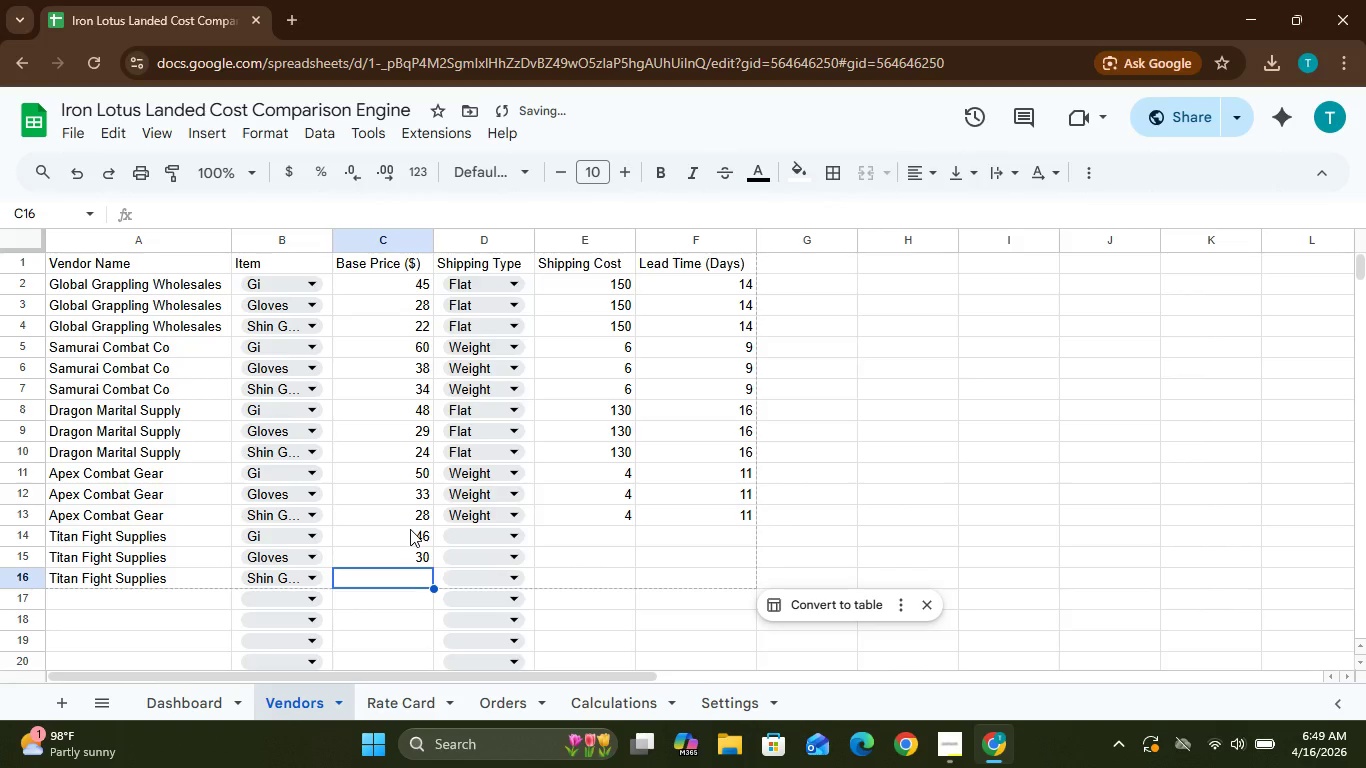 
type(23)
 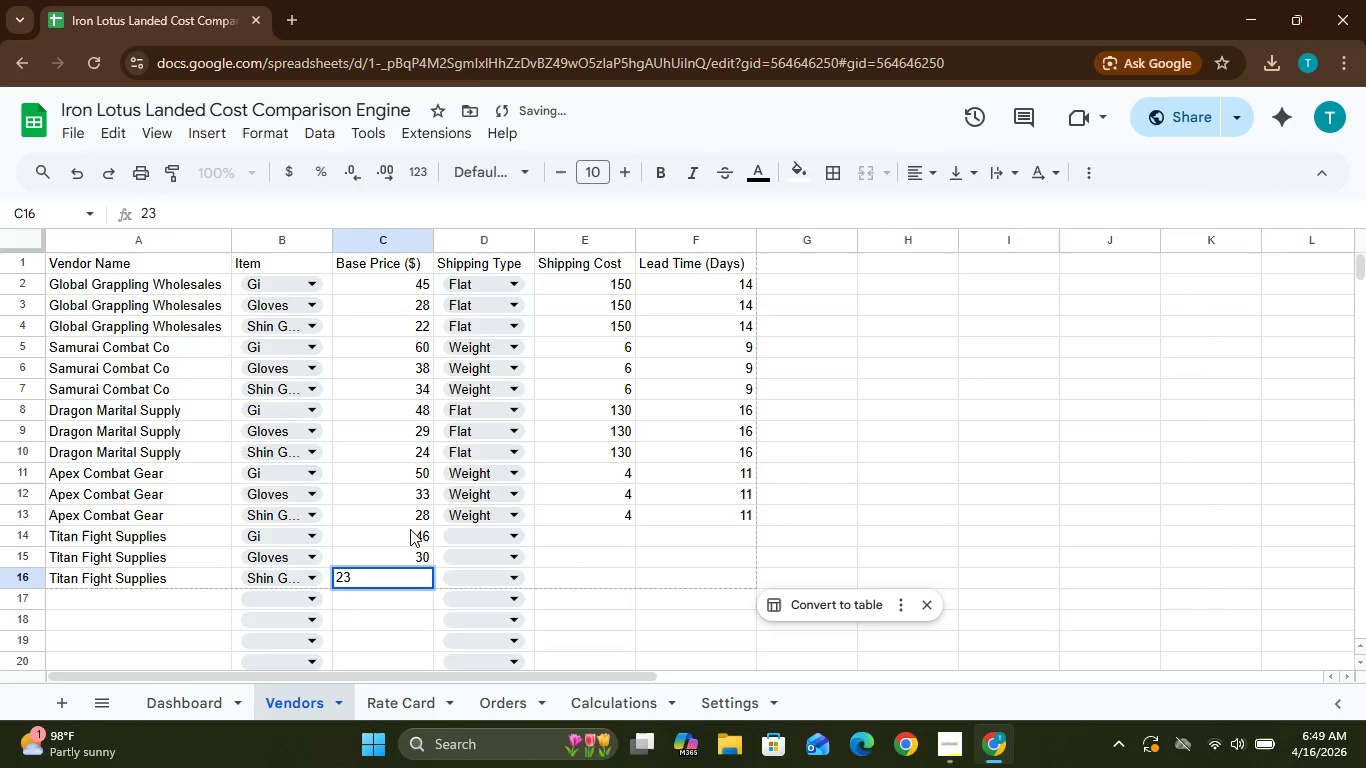 
key(ArrowDown)
 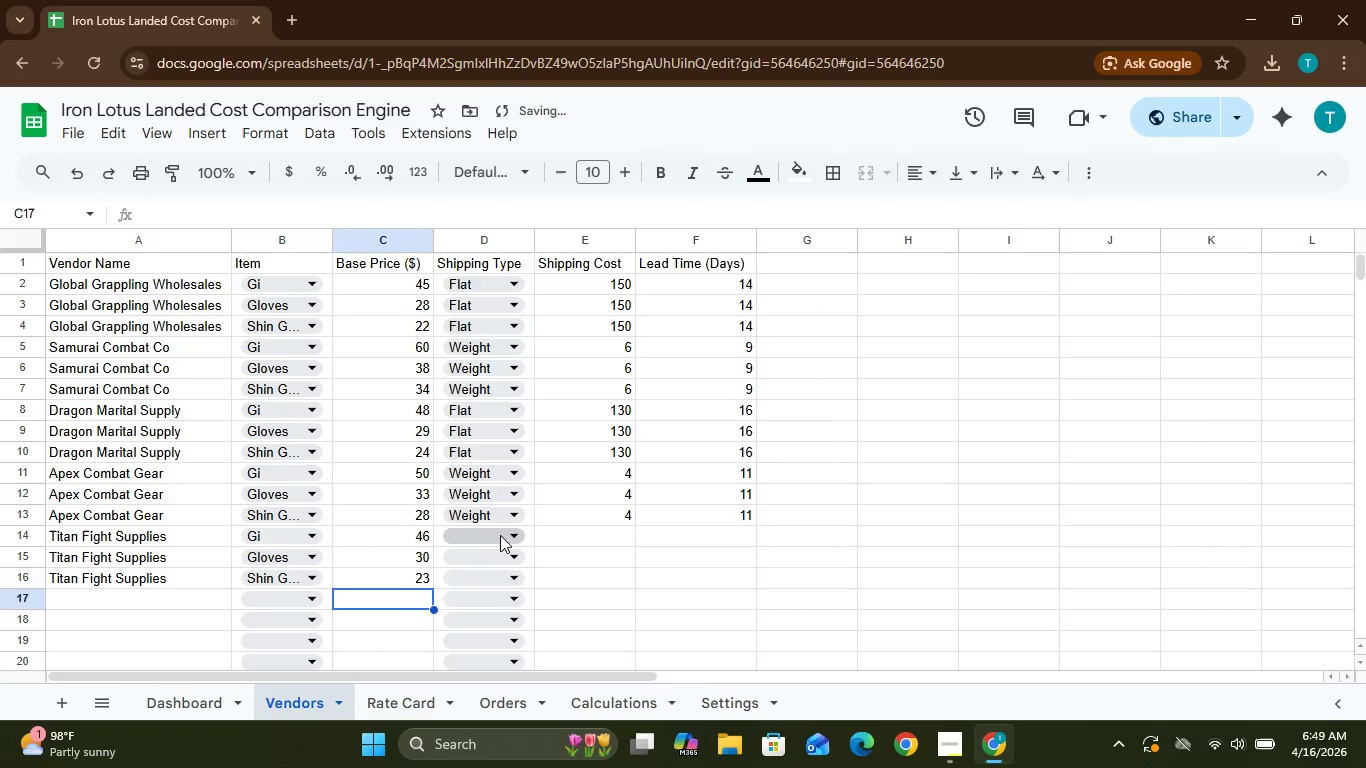 
left_click([510, 536])
 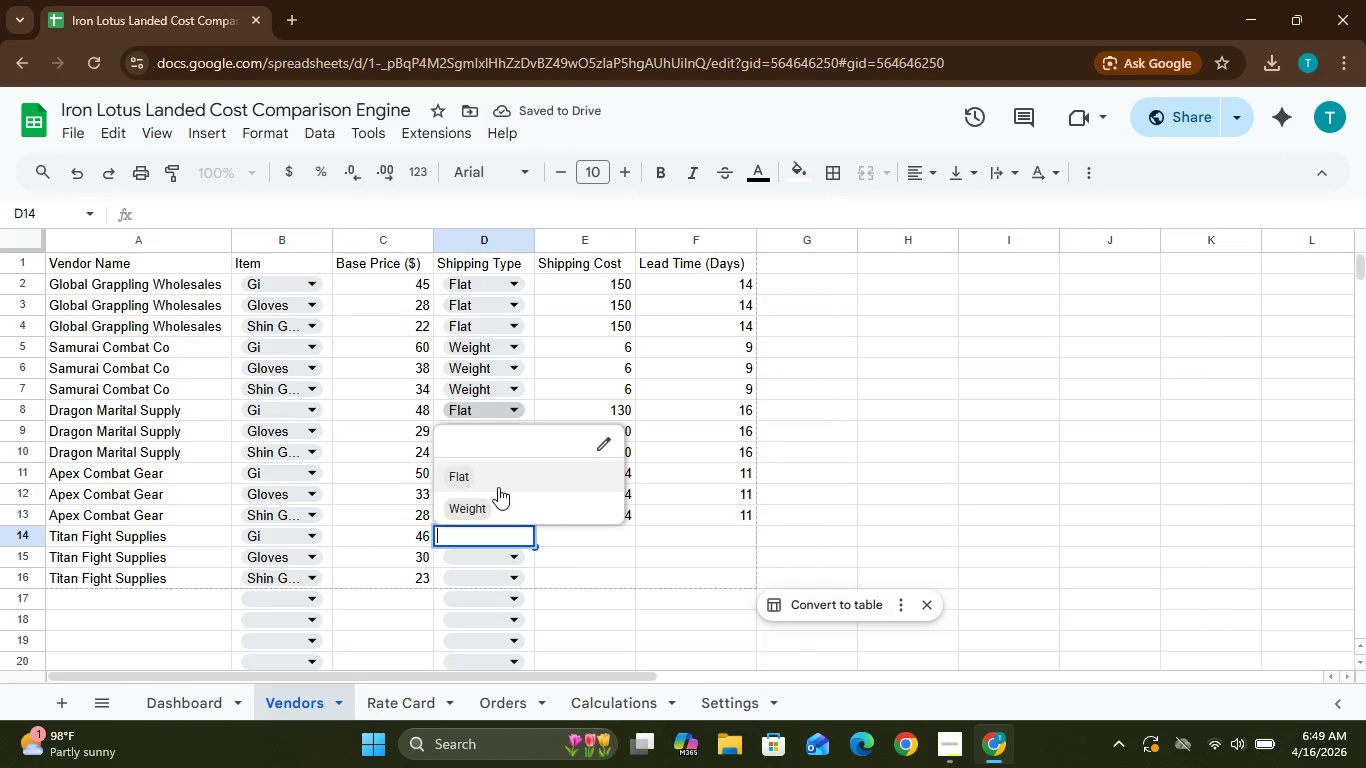 
left_click([498, 484])
 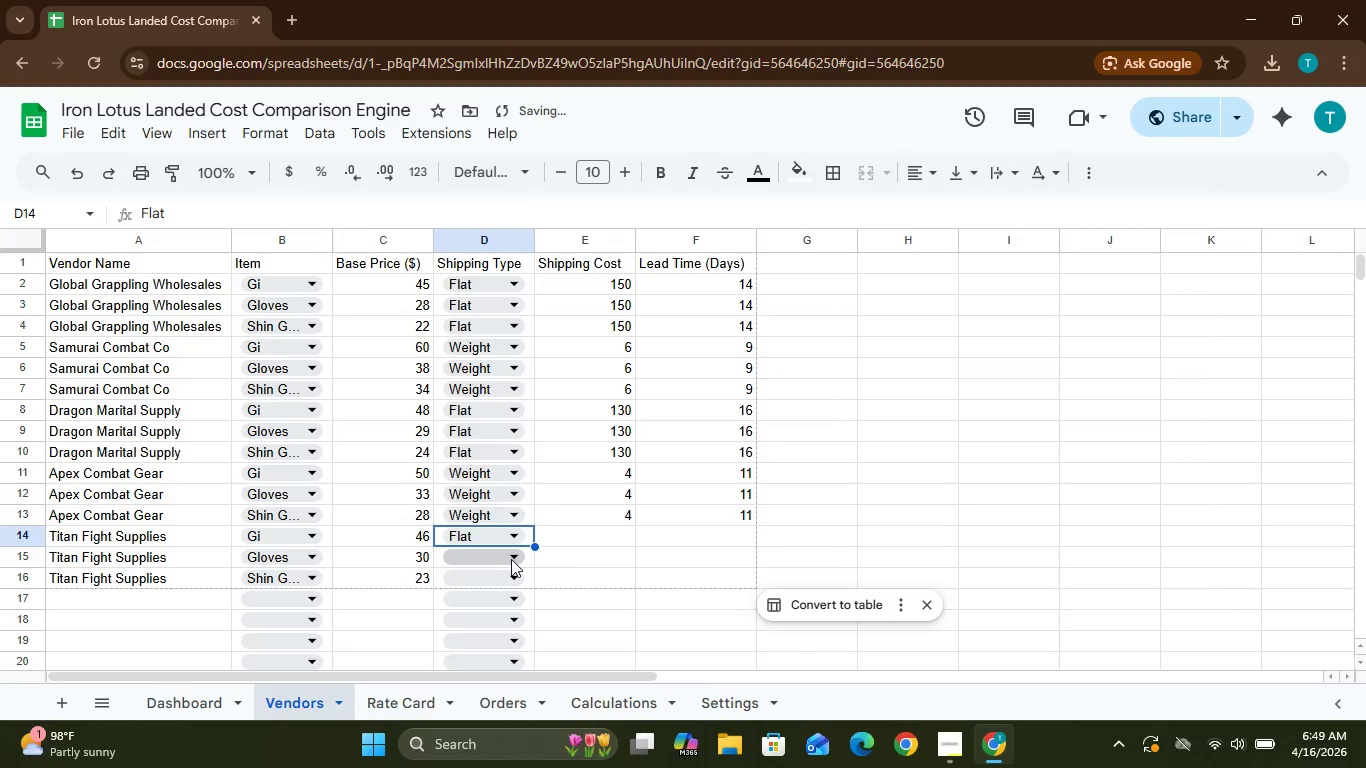 
left_click_drag(start_coordinate=[511, 558], to_coordinate=[501, 497])
 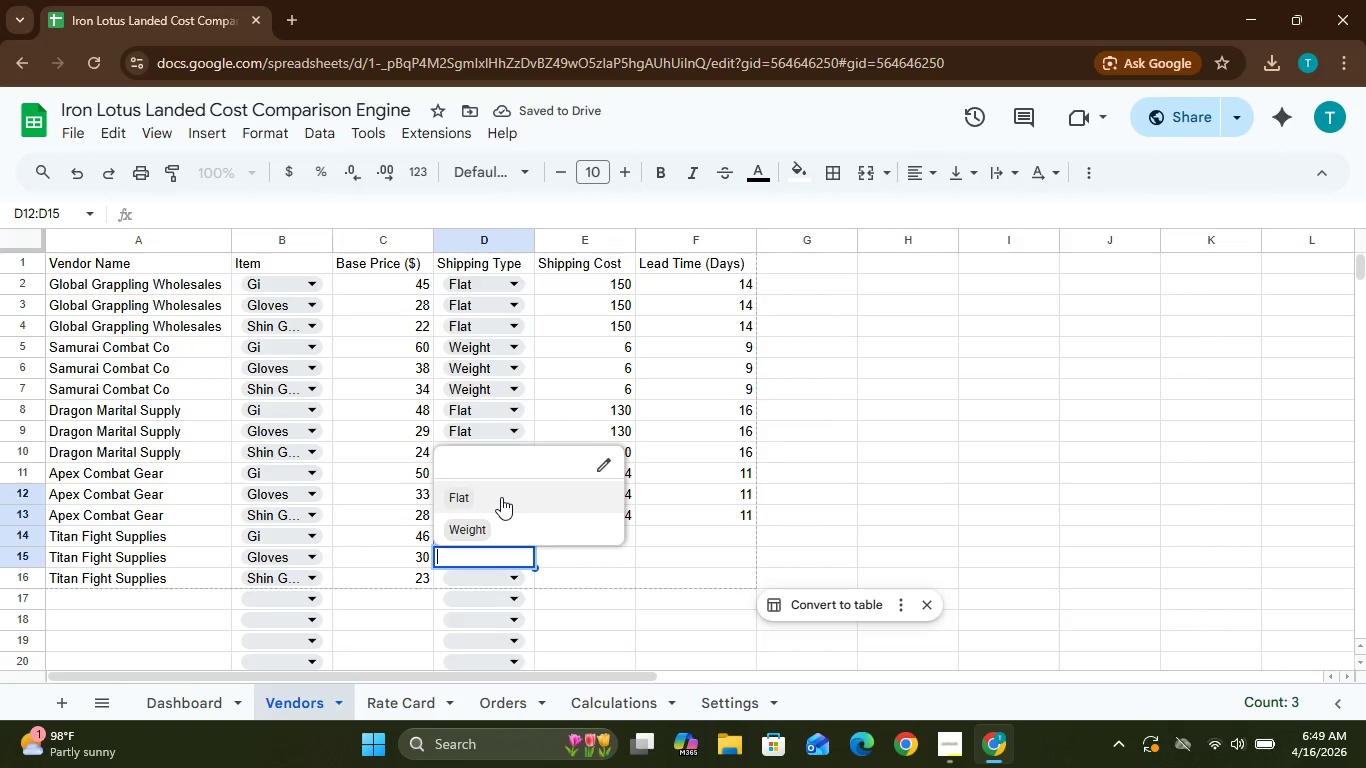 
left_click_drag(start_coordinate=[501, 497], to_coordinate=[480, 501])
 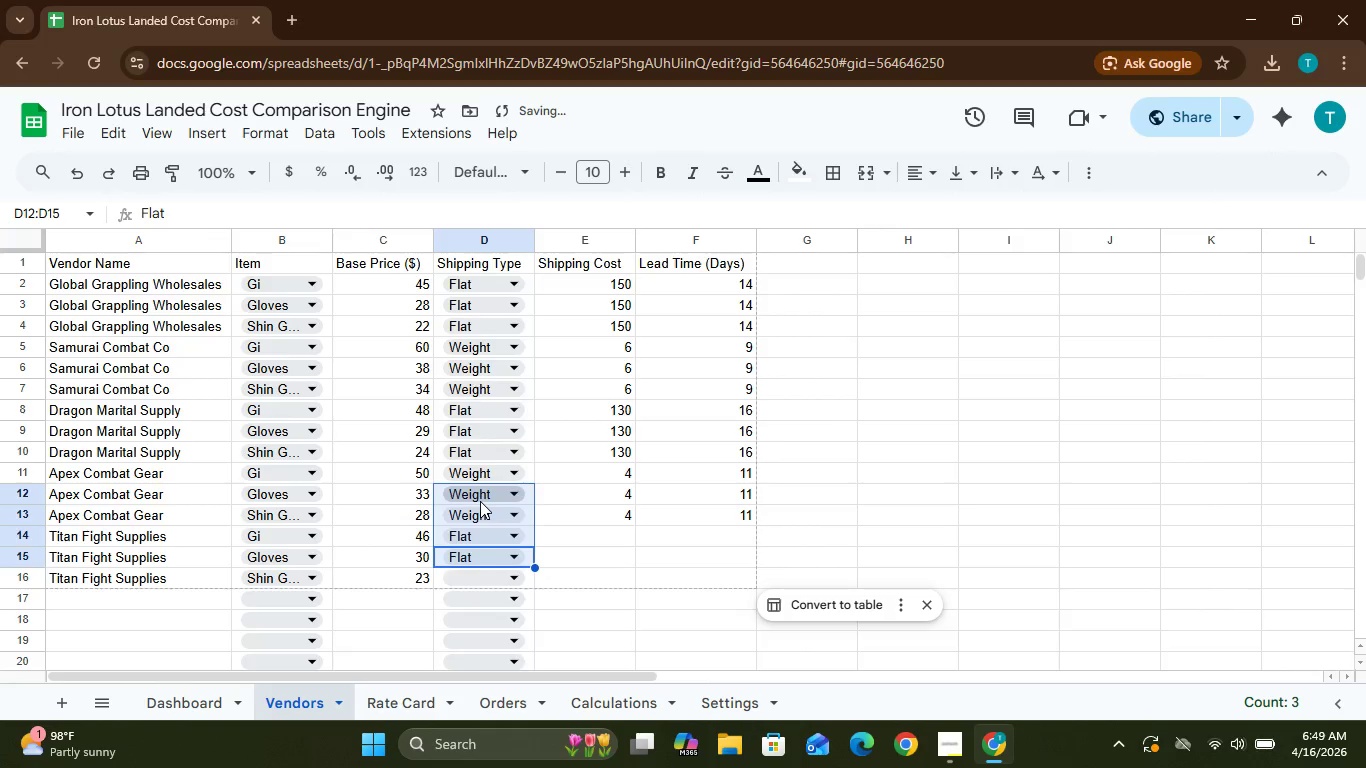 
left_click([480, 501])
 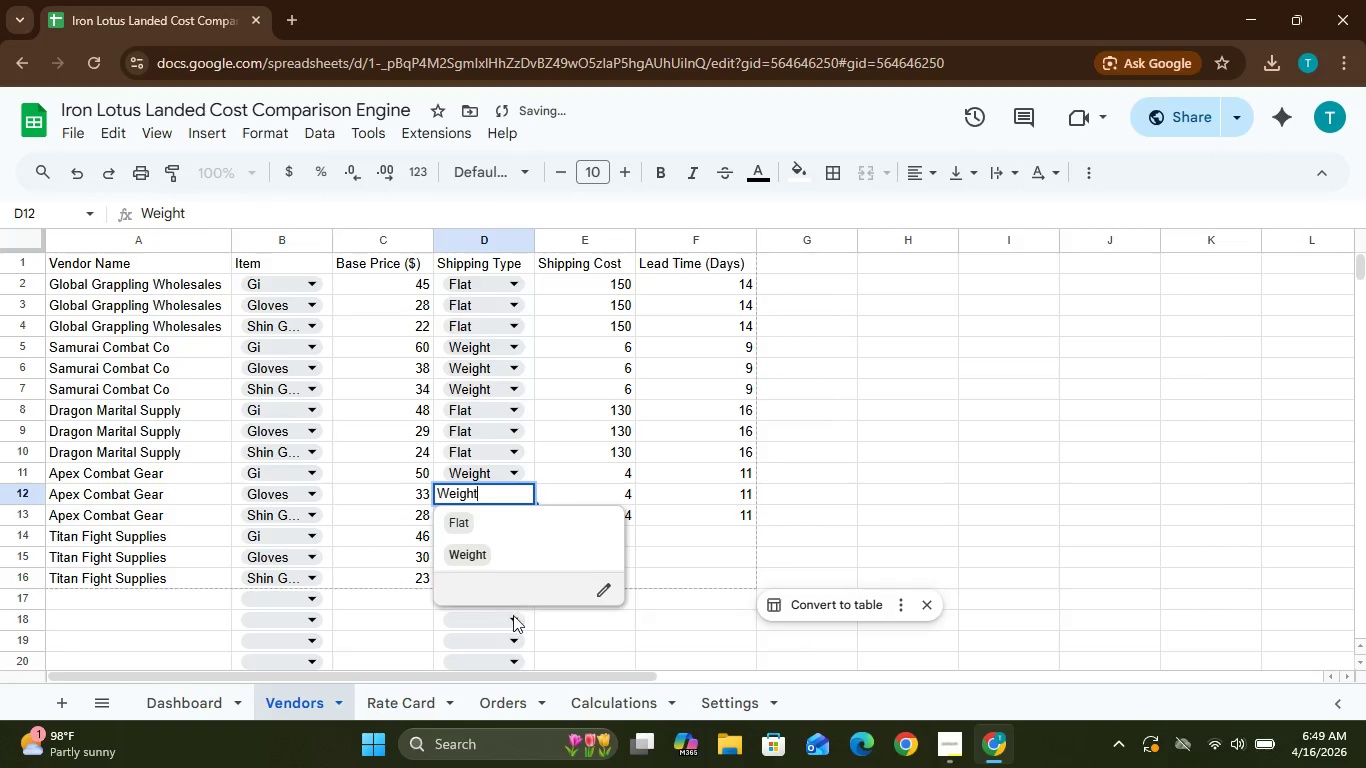 
left_click([515, 628])
 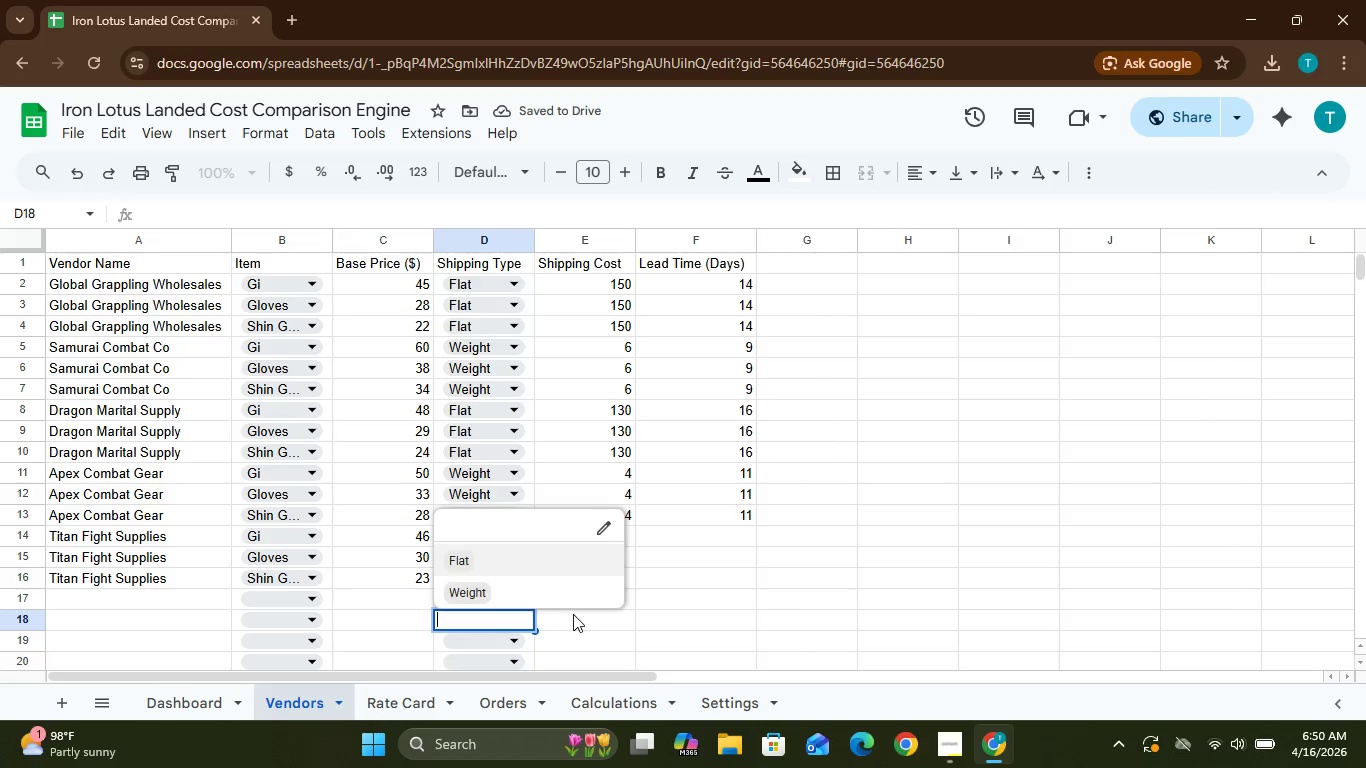 
left_click([578, 618])
 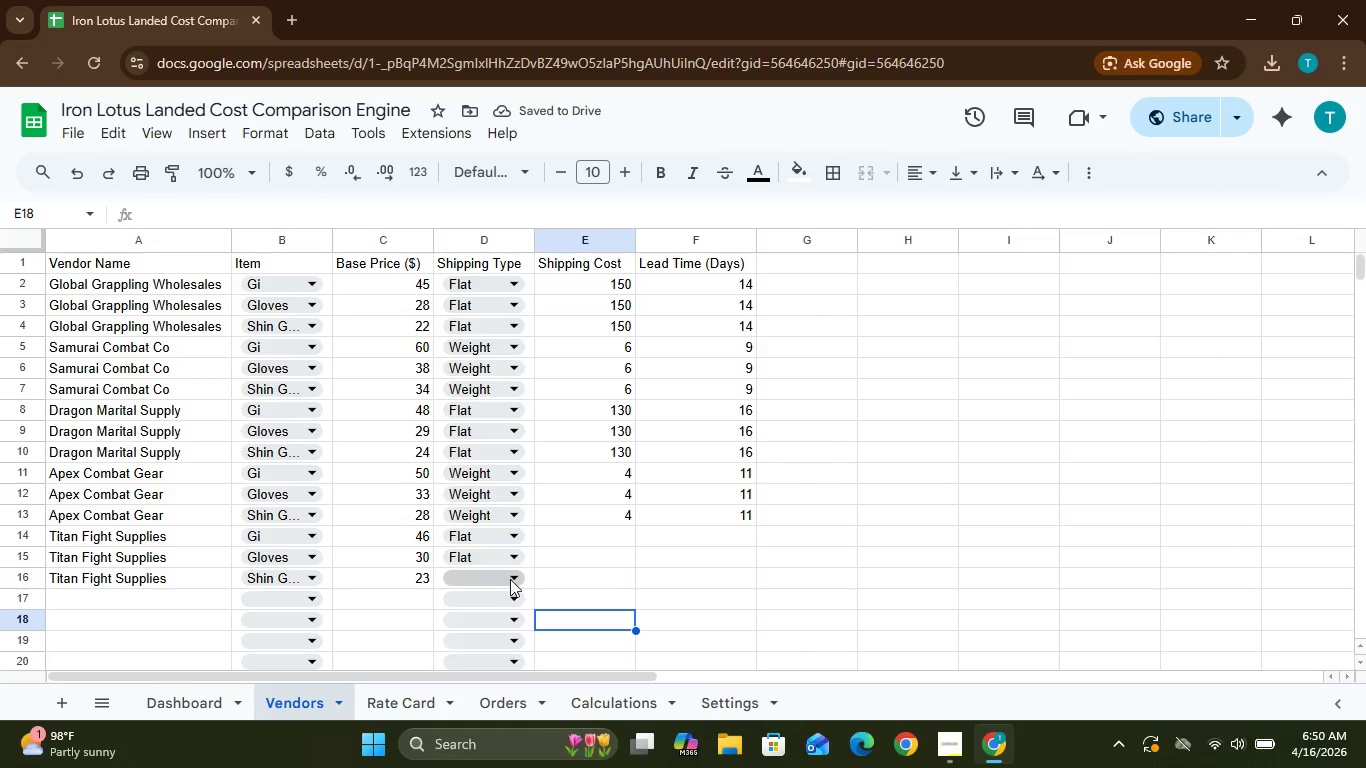 
left_click([515, 581])
 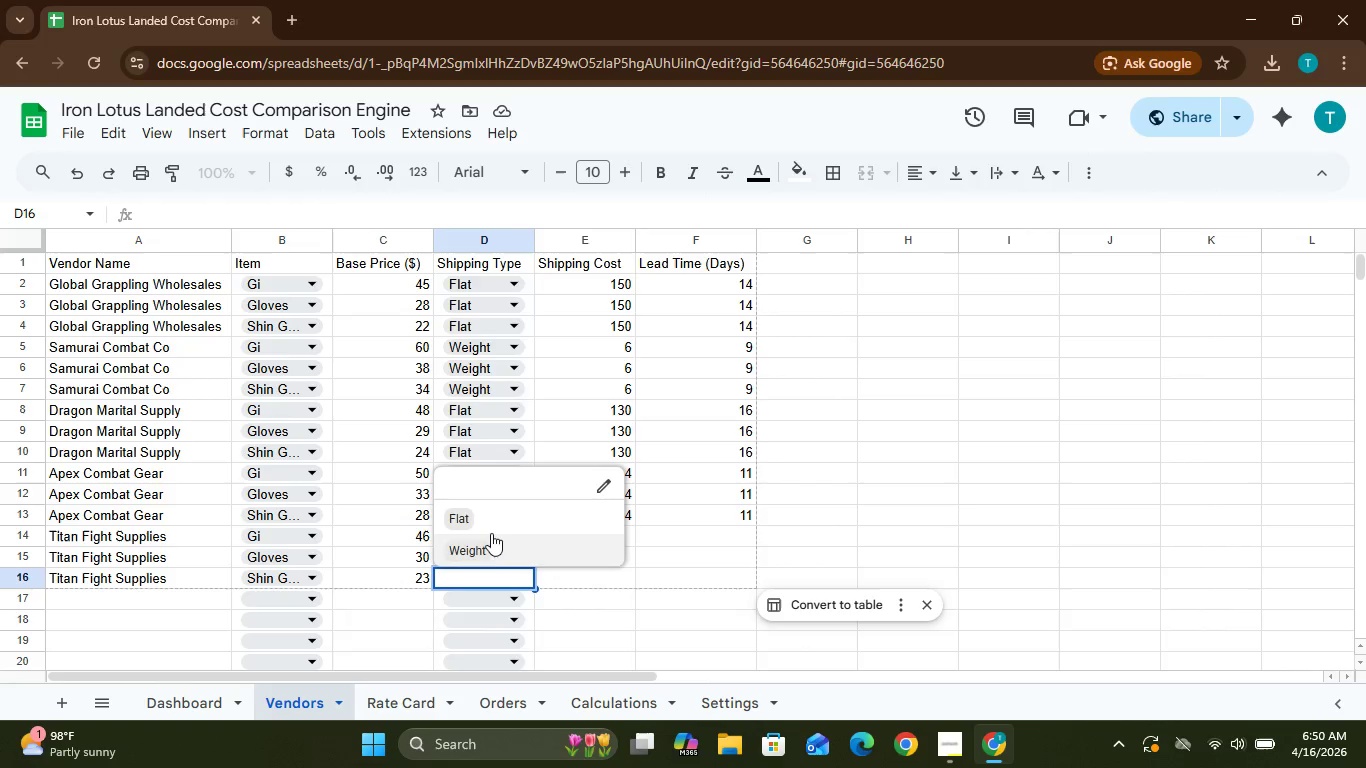 
left_click([487, 530])
 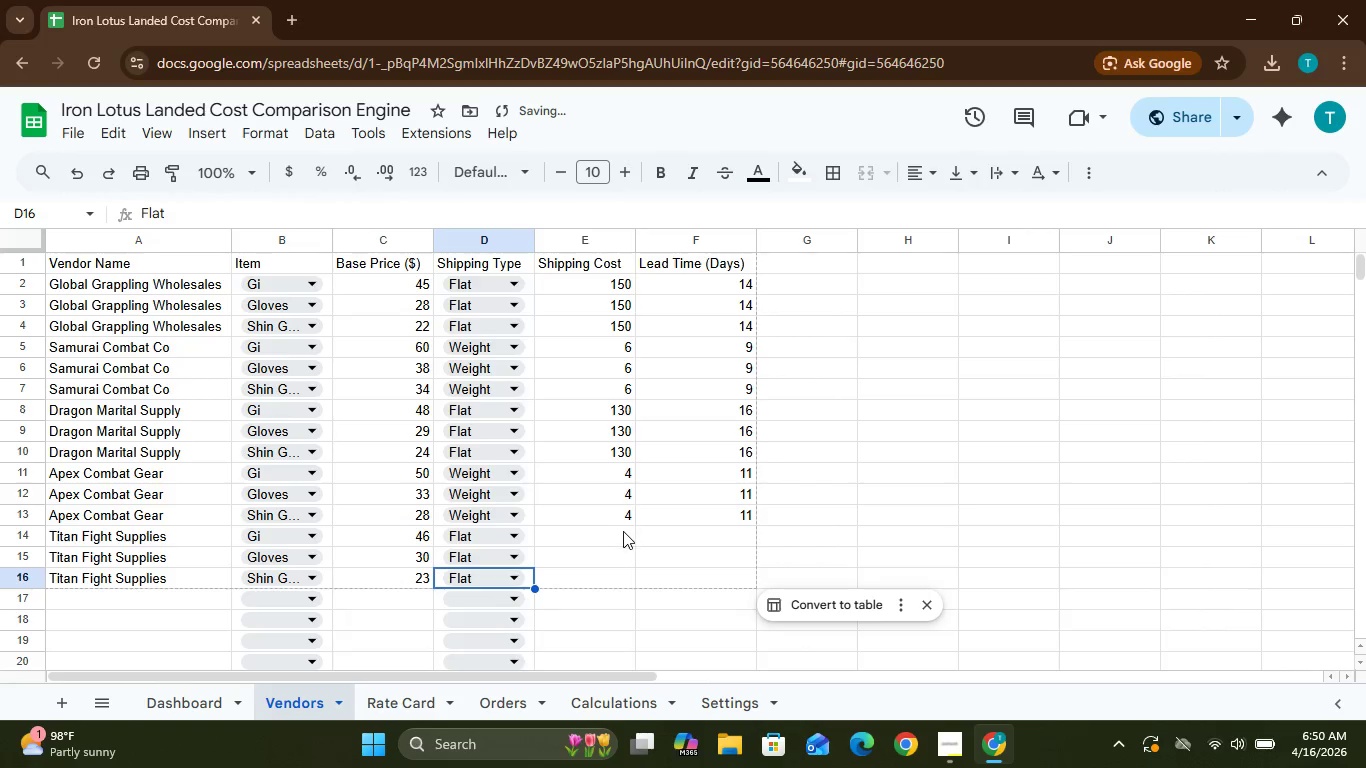 
left_click([614, 535])
 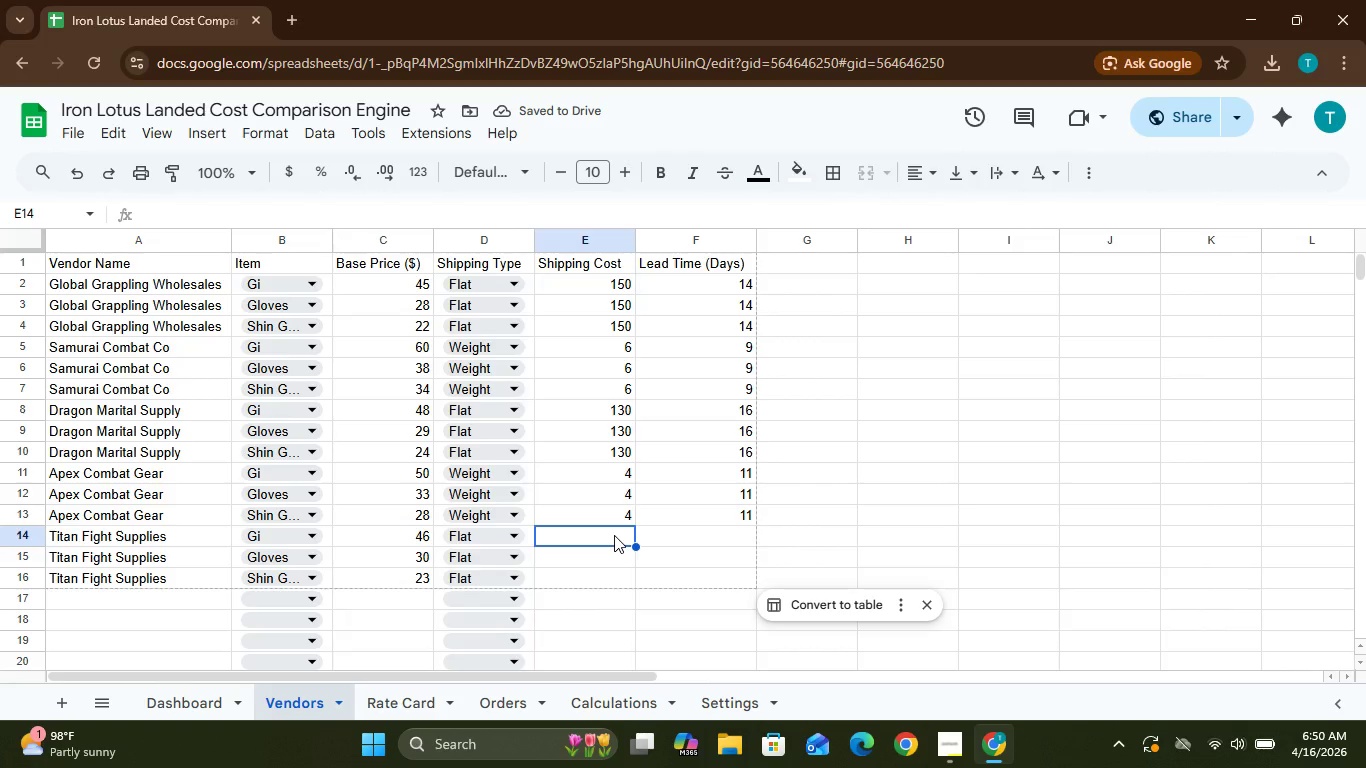 
type(120)
 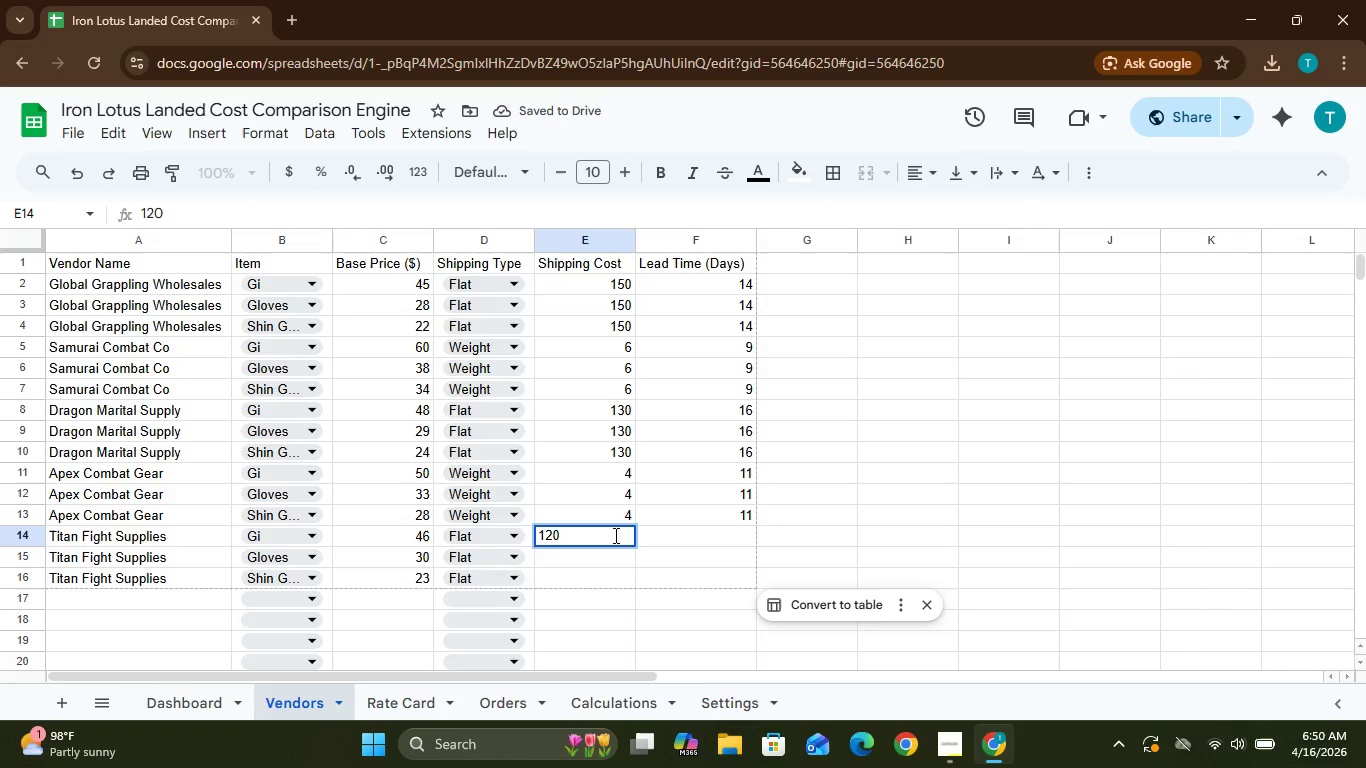 
key(ArrowDown)
 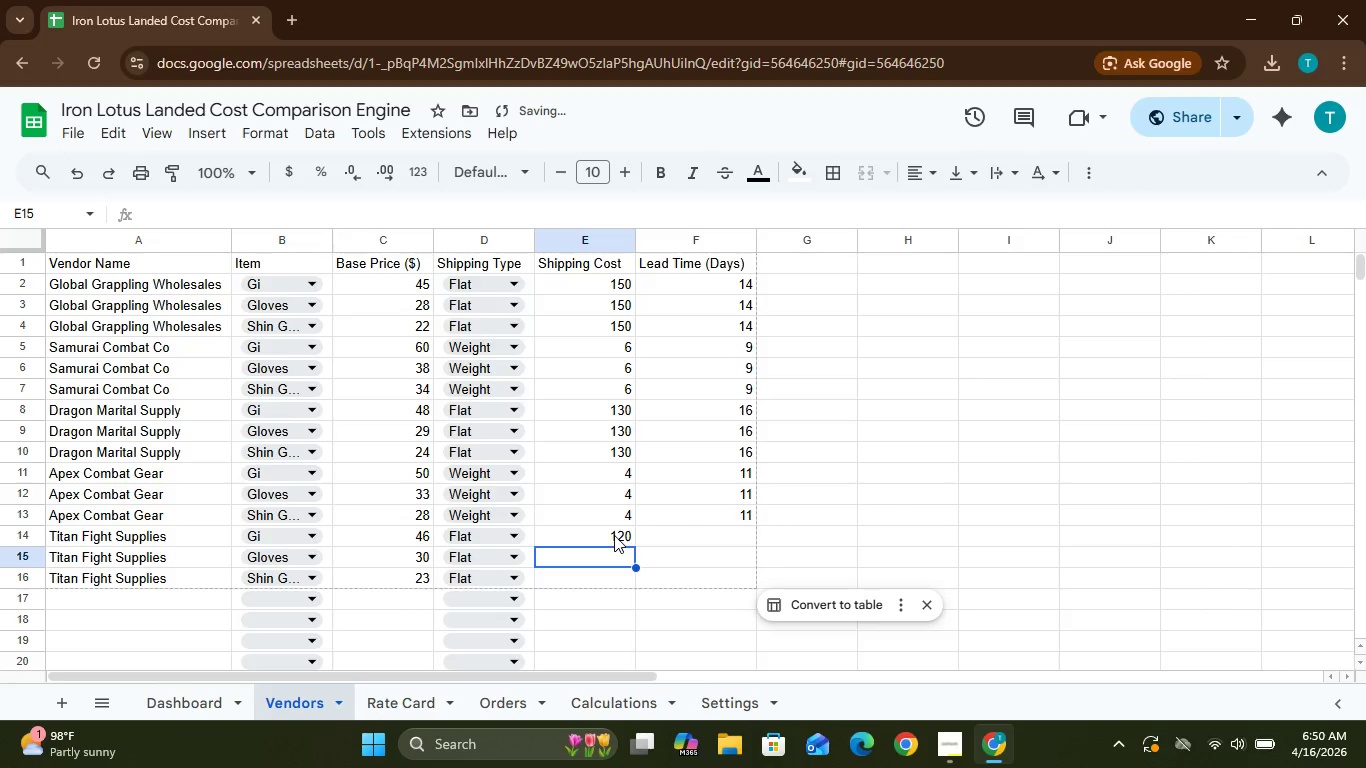 
type(120)
 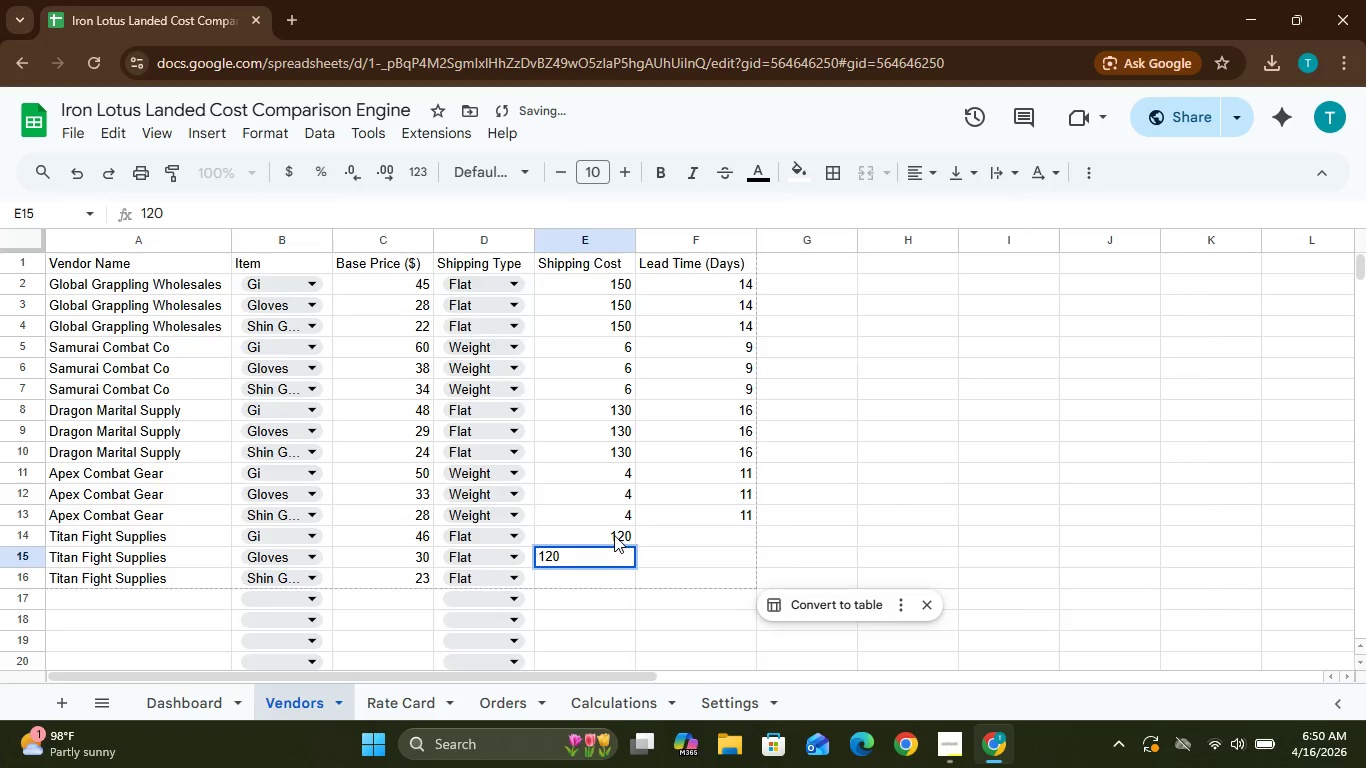 
key(ArrowDown)
 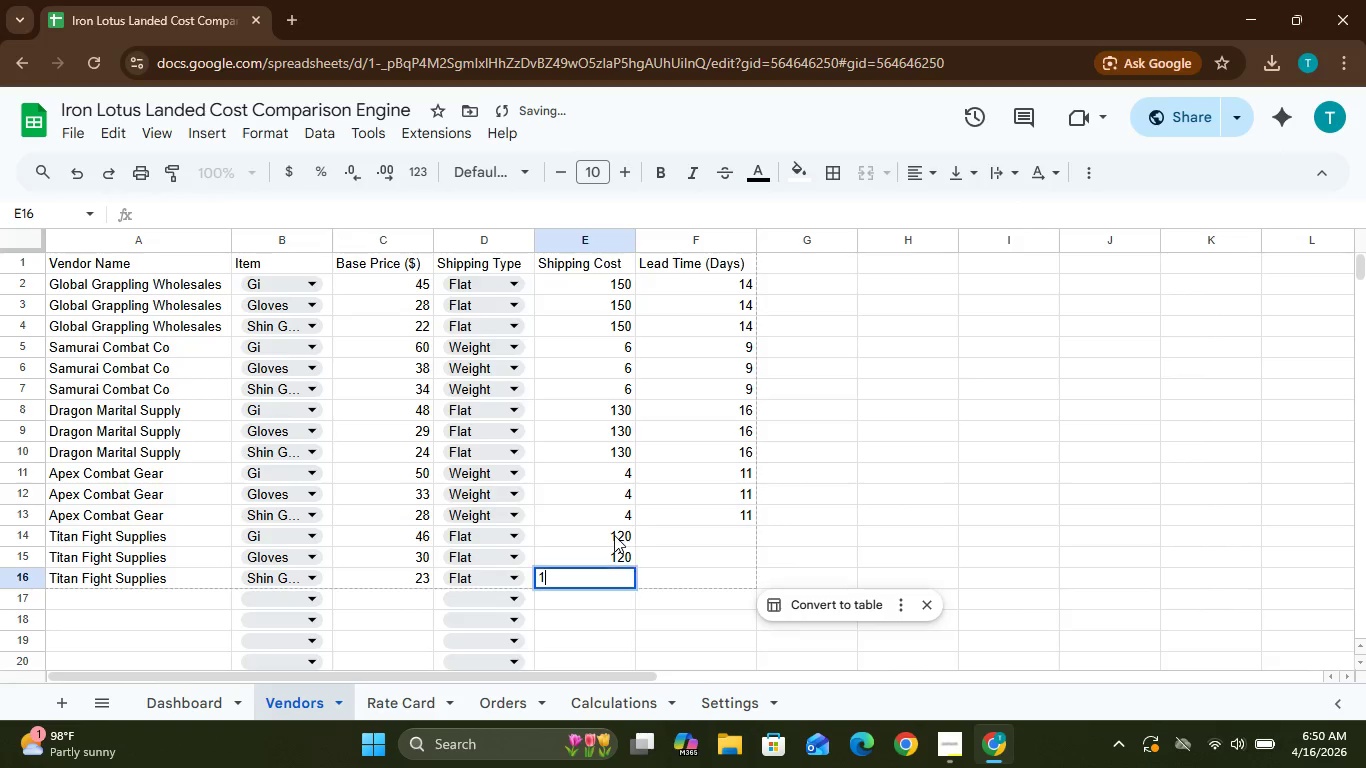 
type(120)
 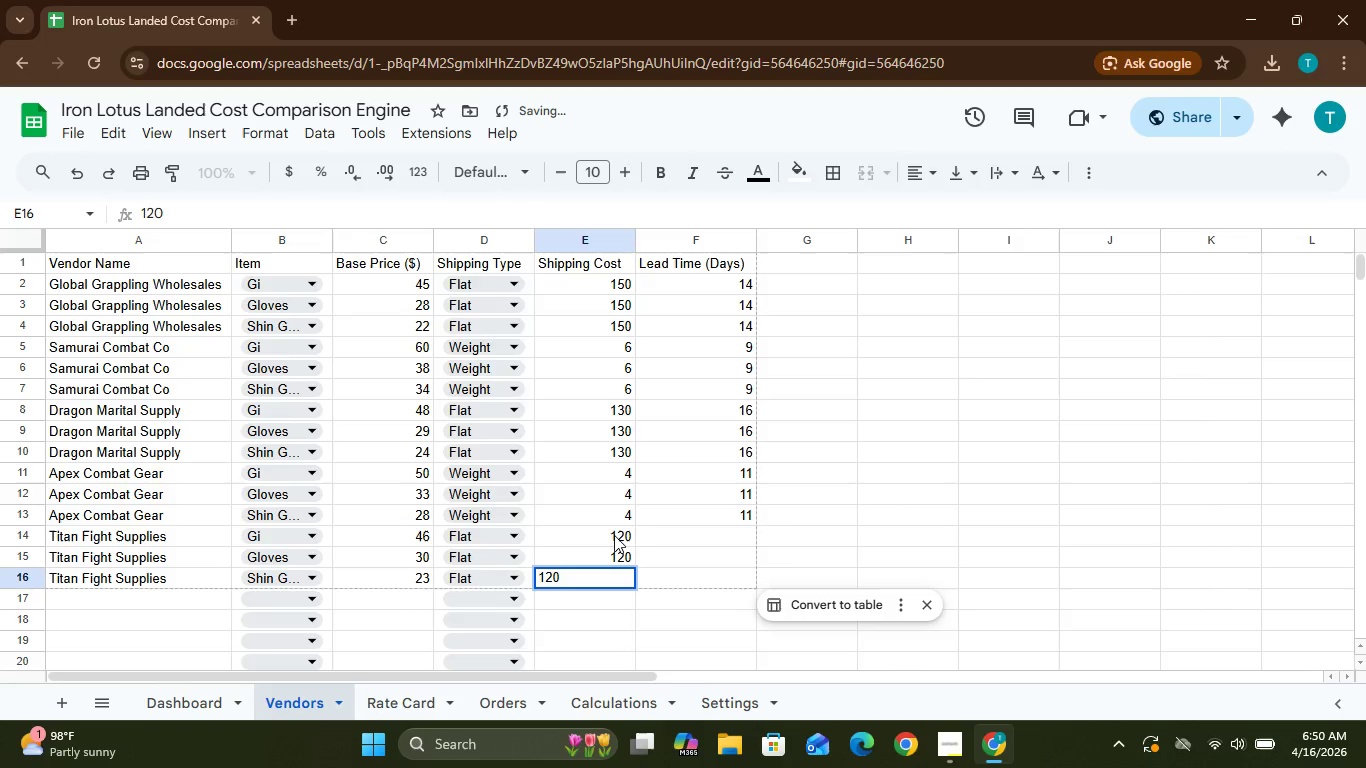 
key(ArrowRight)
 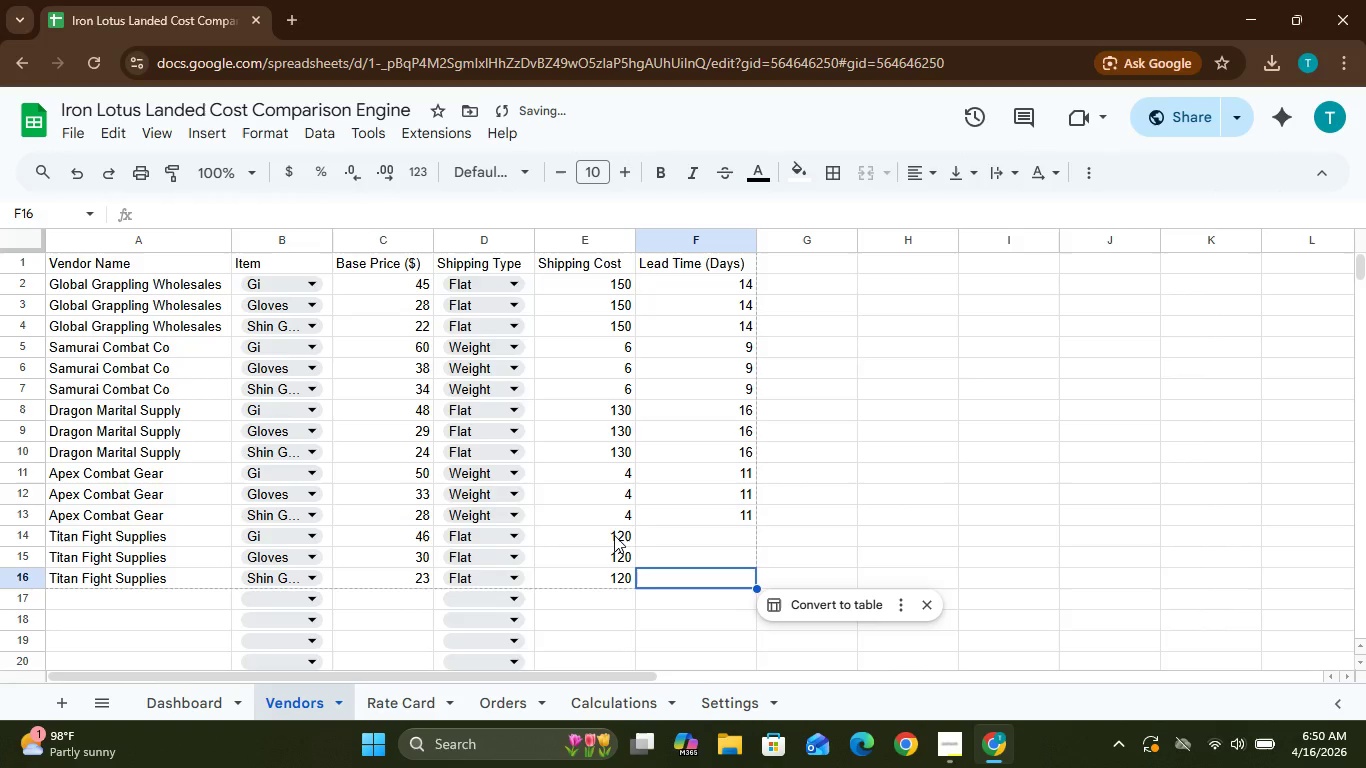 
type(18)
 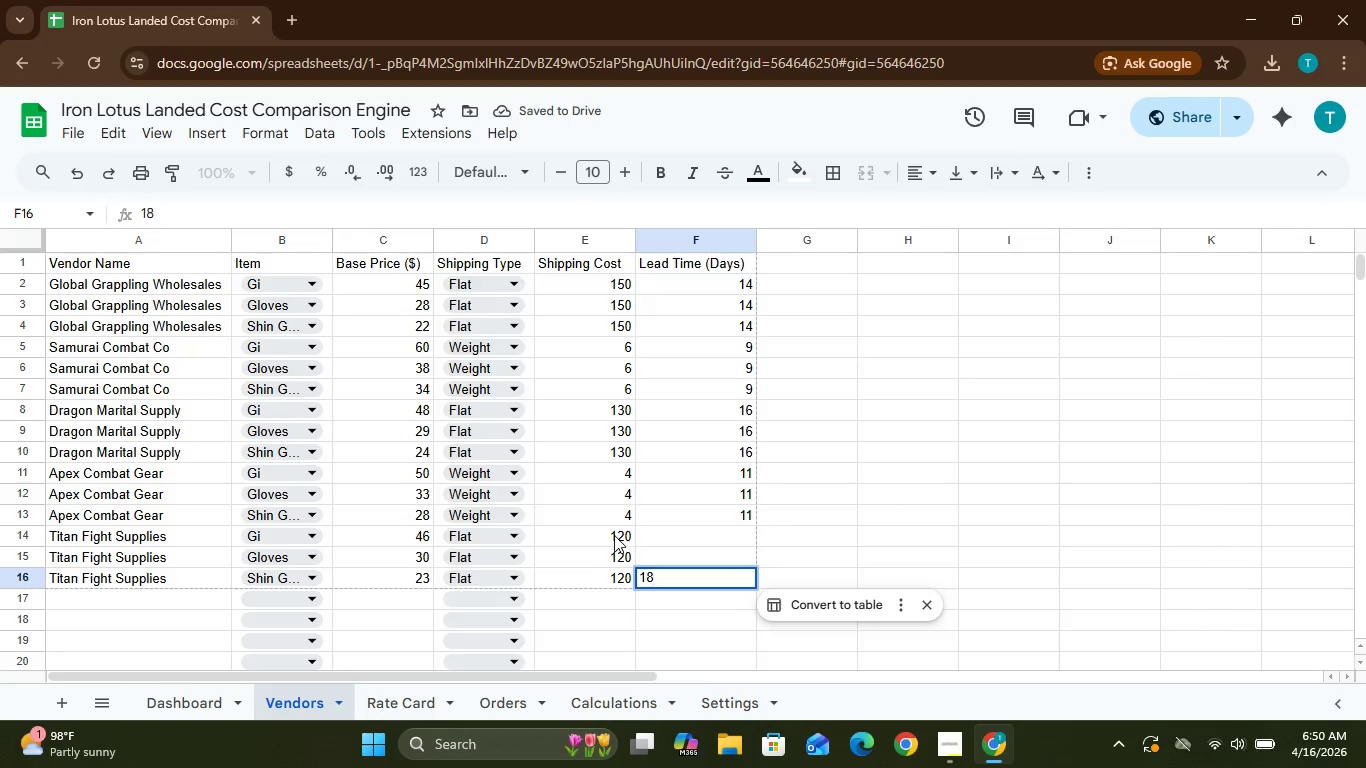 
key(ArrowUp)
 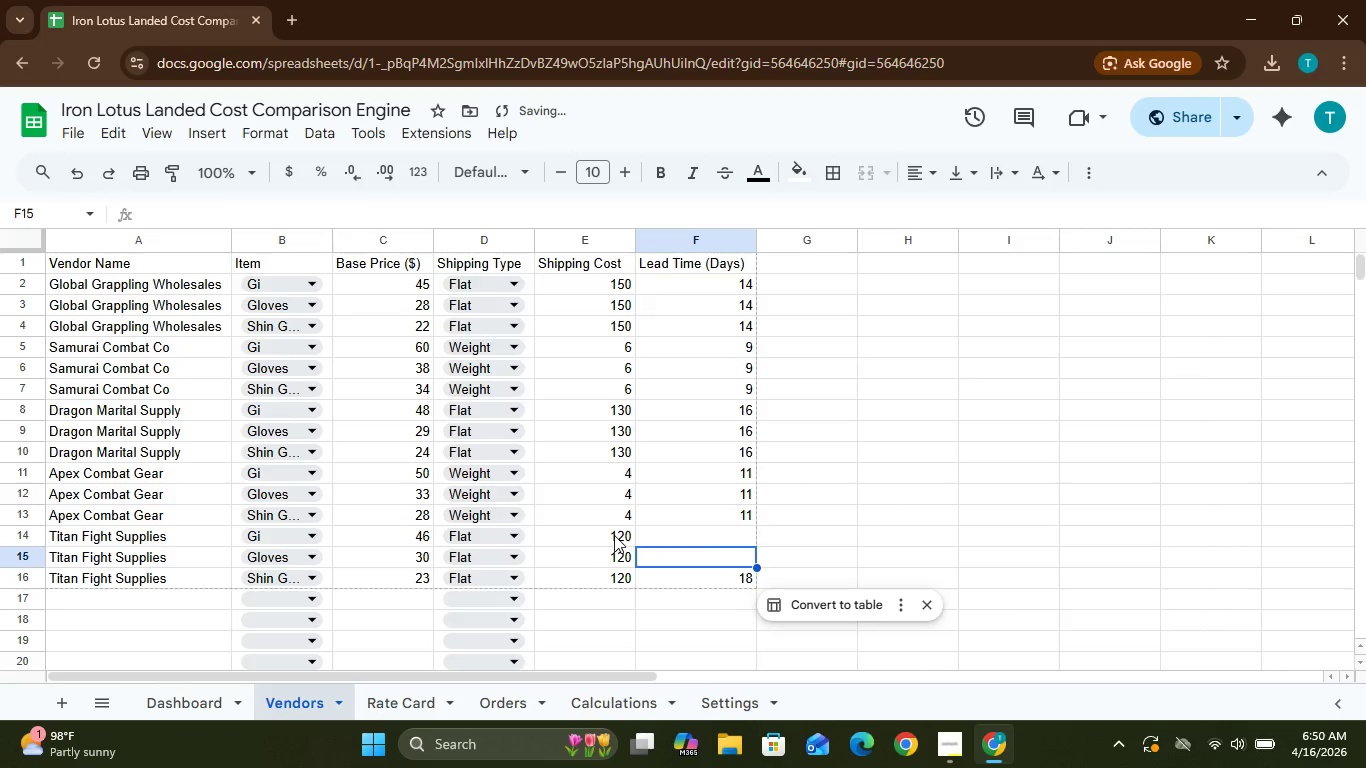 
type(`1)
key(Backspace)
key(Backspace)
key(Backspace)
type(18)
 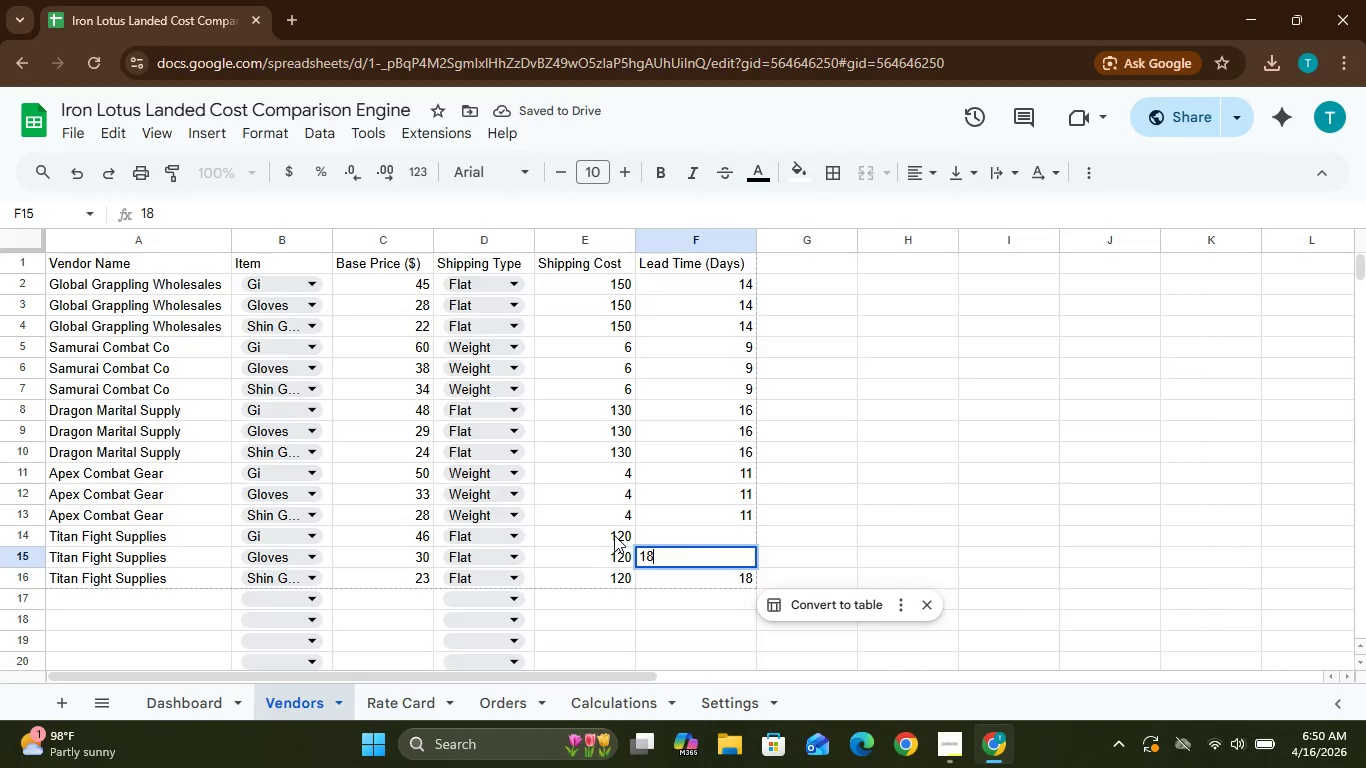 
key(ArrowUp)
 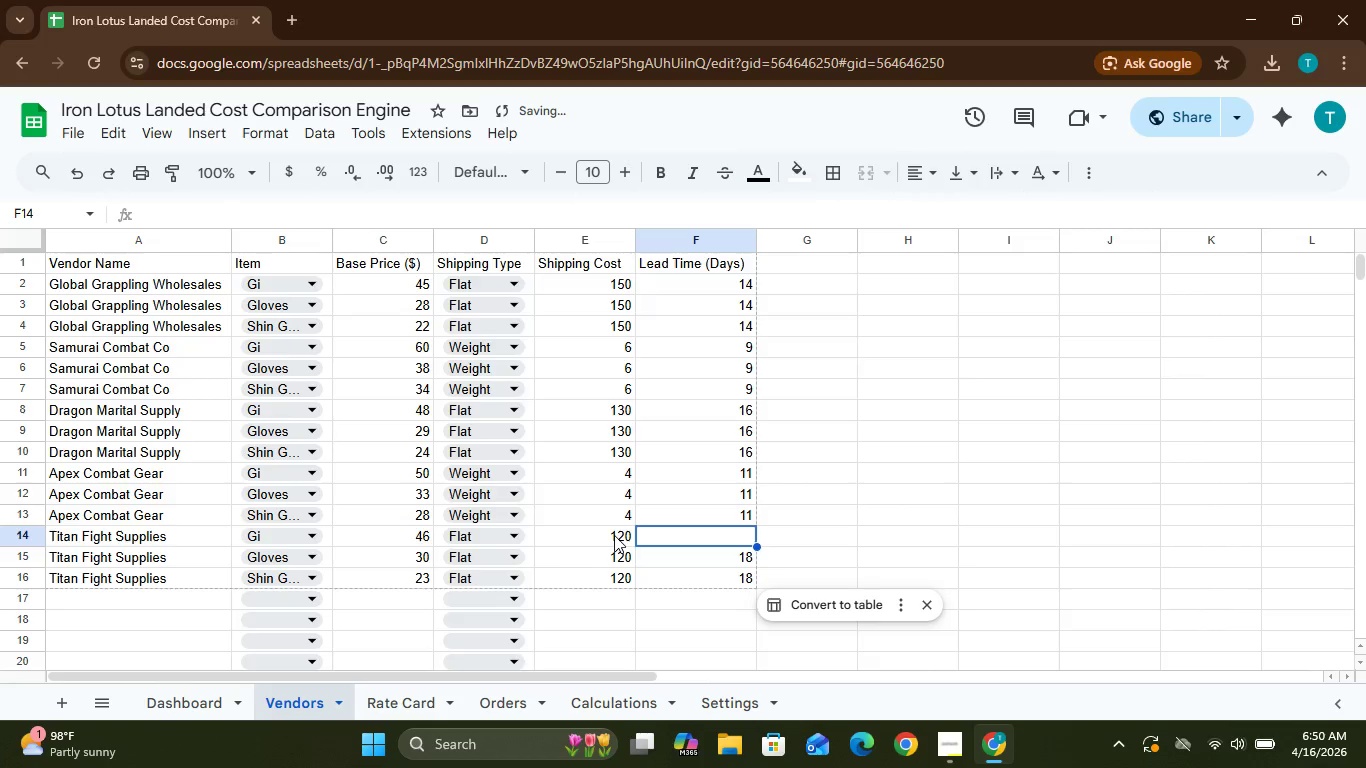 
type(18)
 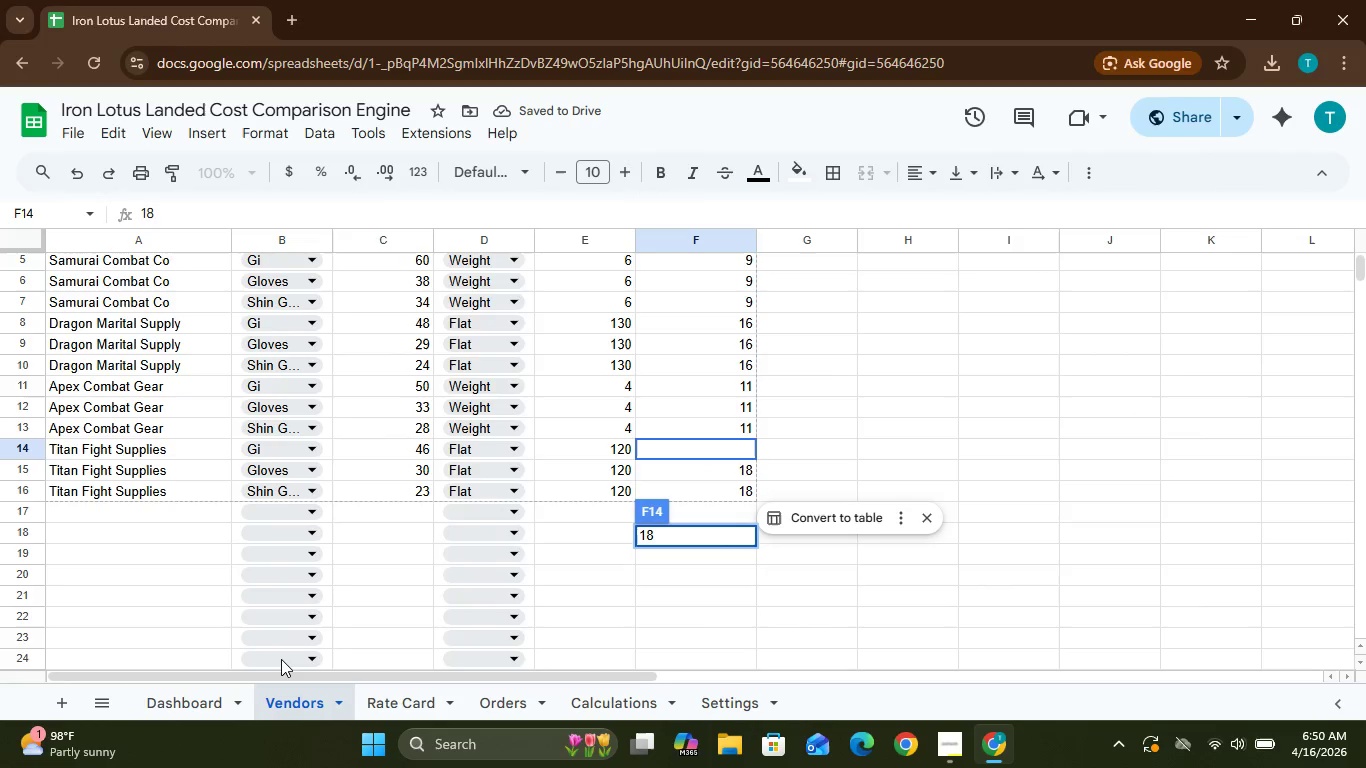 
wait(9.77)
 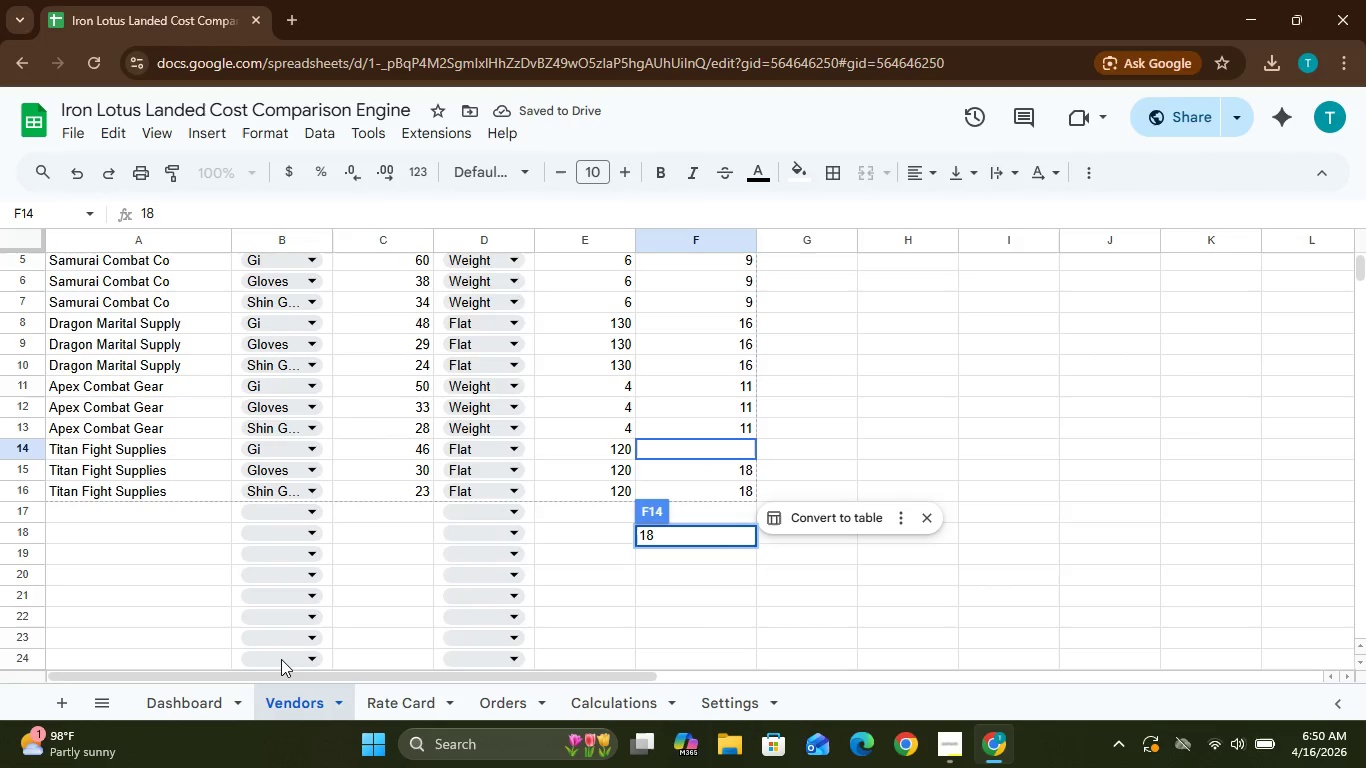 
key(Enter)
 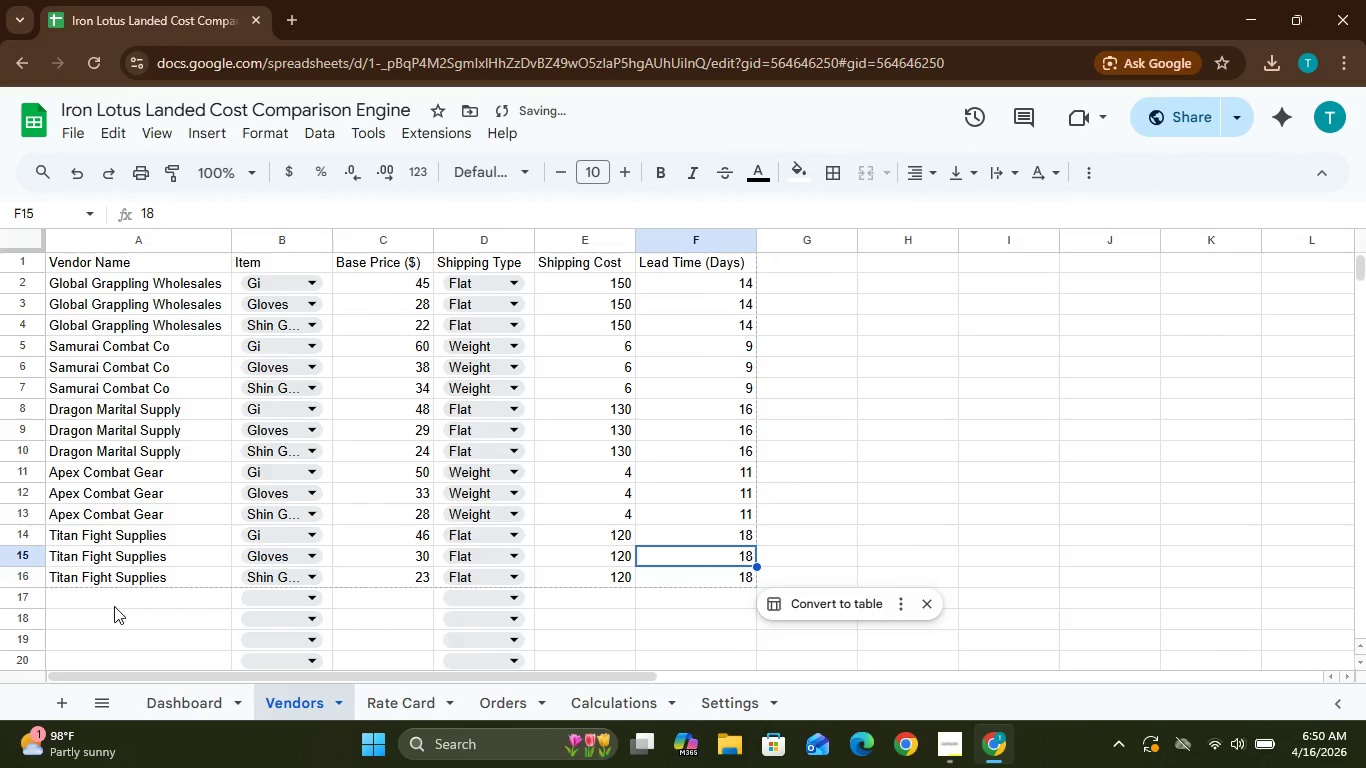 
left_click([111, 594])
 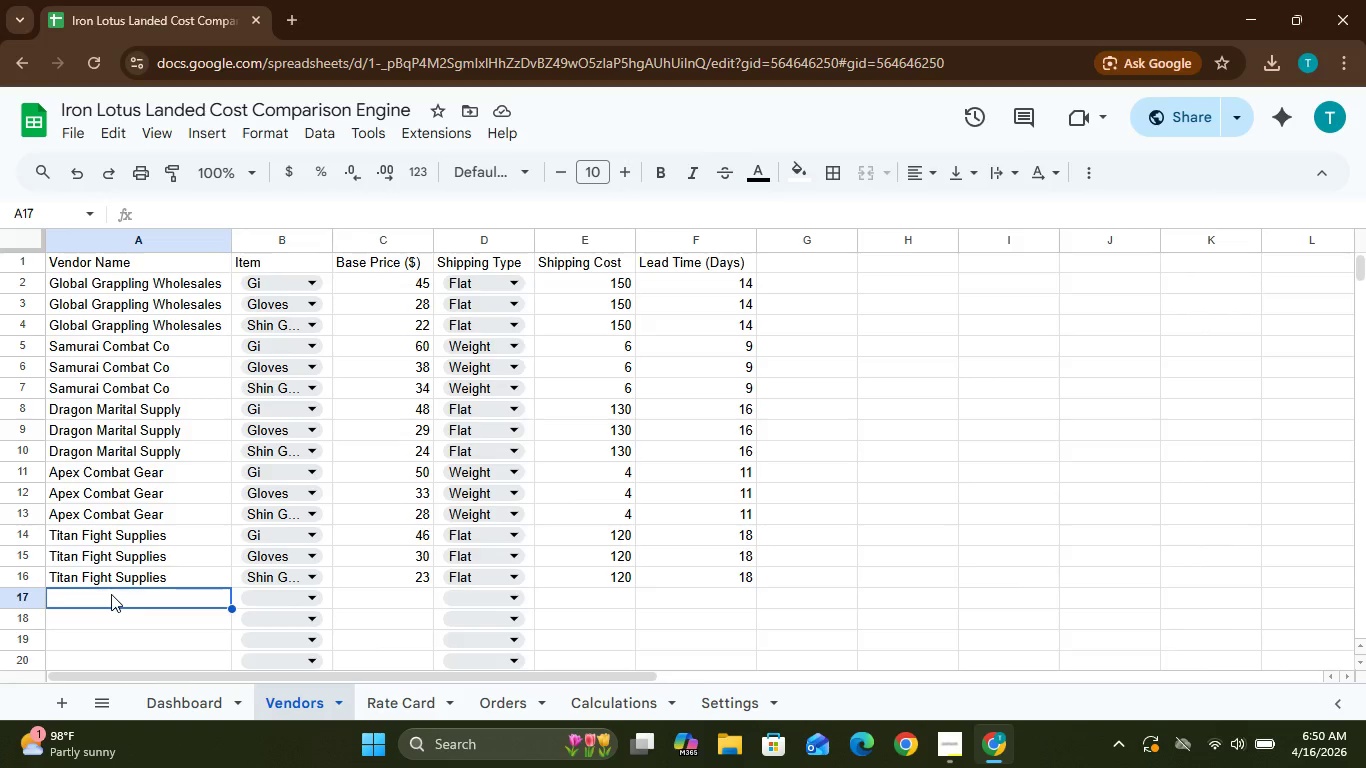 
wait(20.72)
 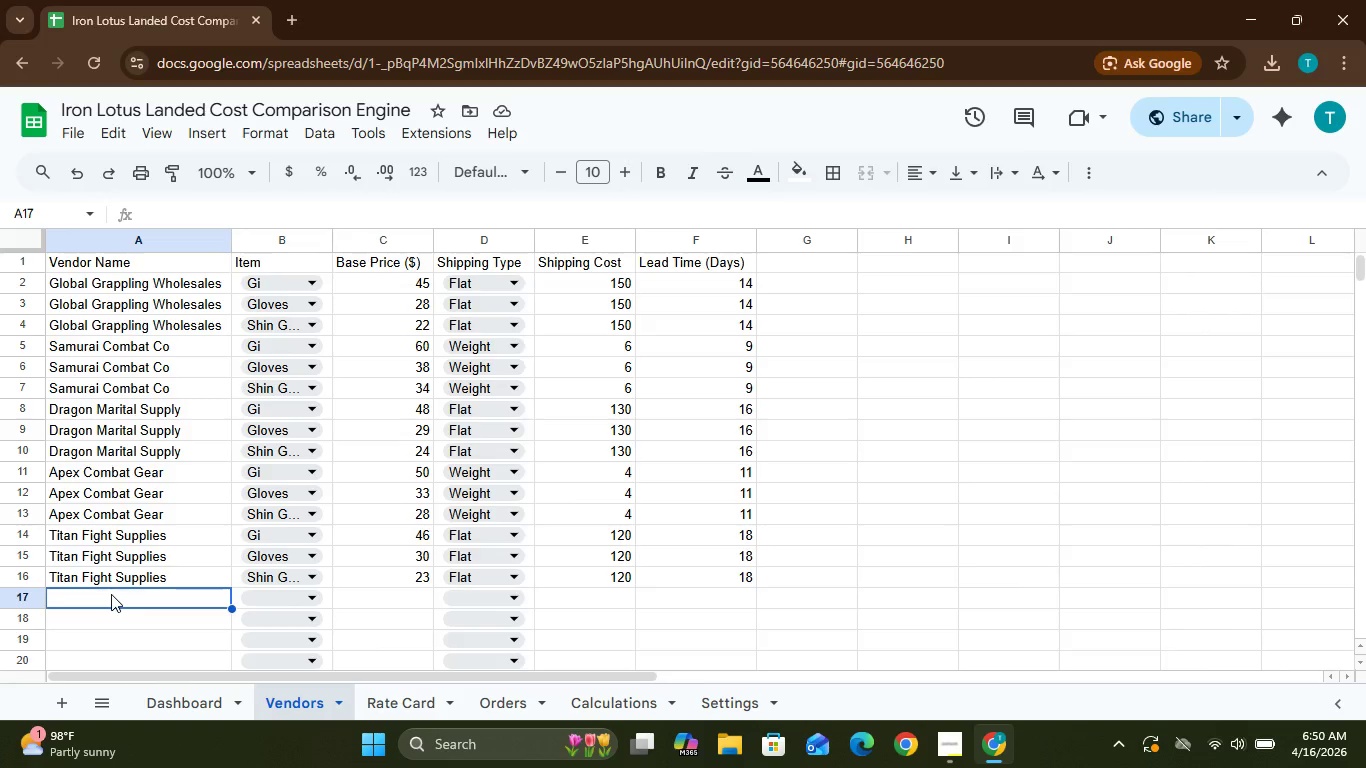 
type(Wo)
key(Backspace)
type(arri0r)
key(Backspace)
key(Backspace)
type(or)
 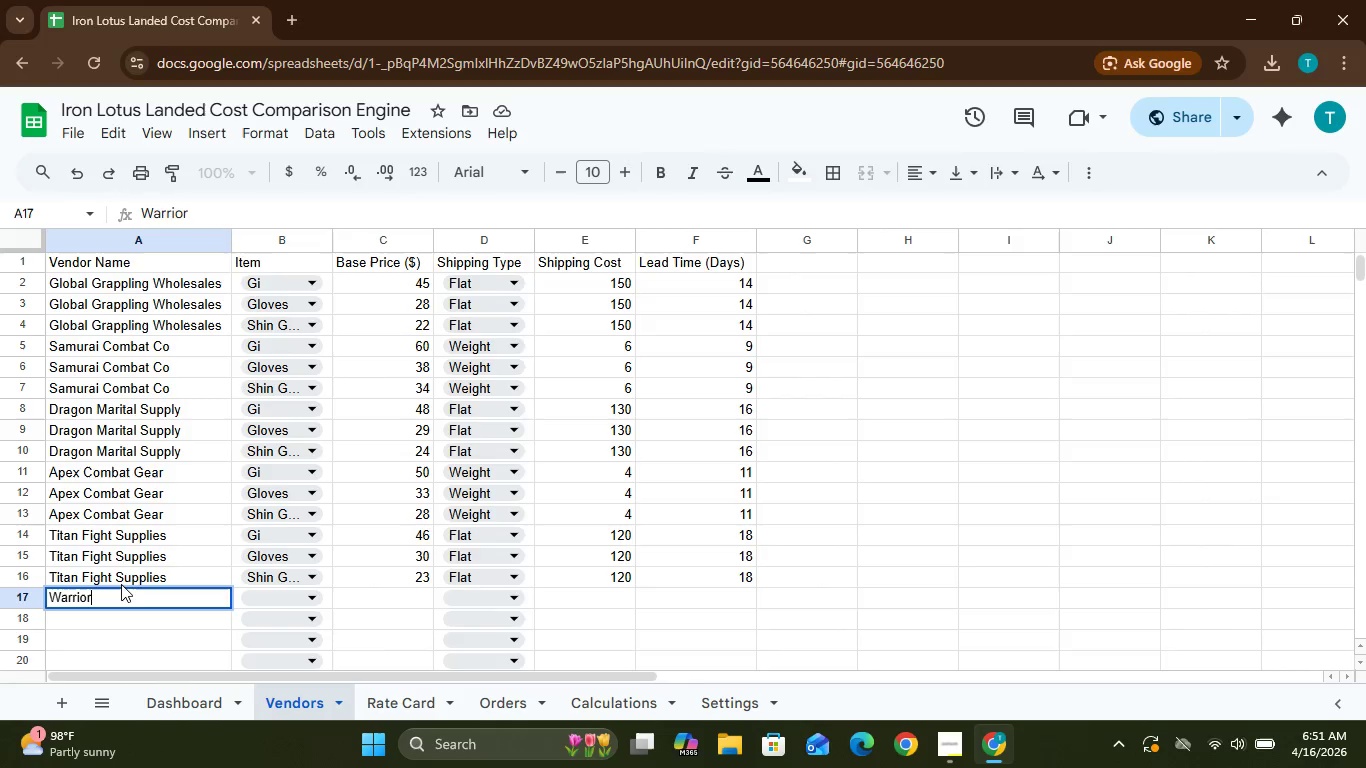 
type( Elite Gear)
 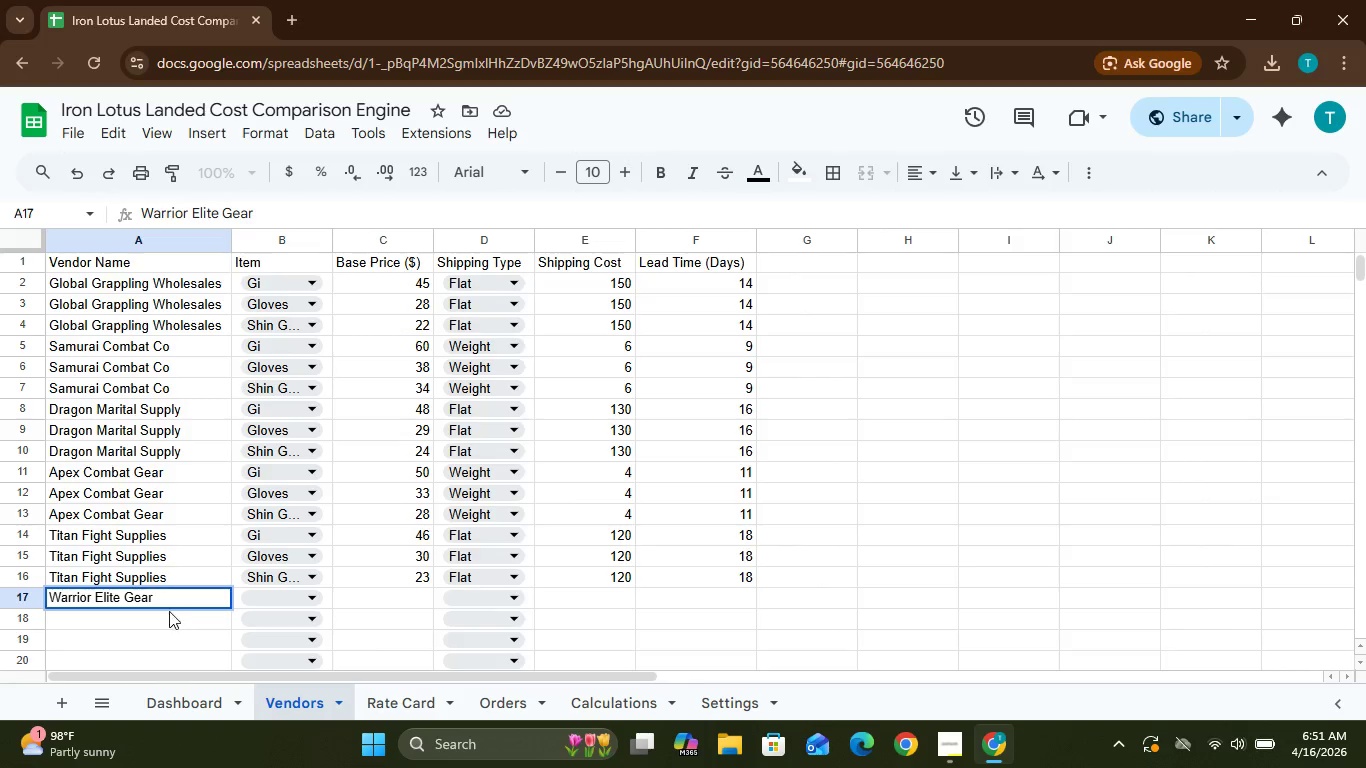 
left_click([169, 615])
 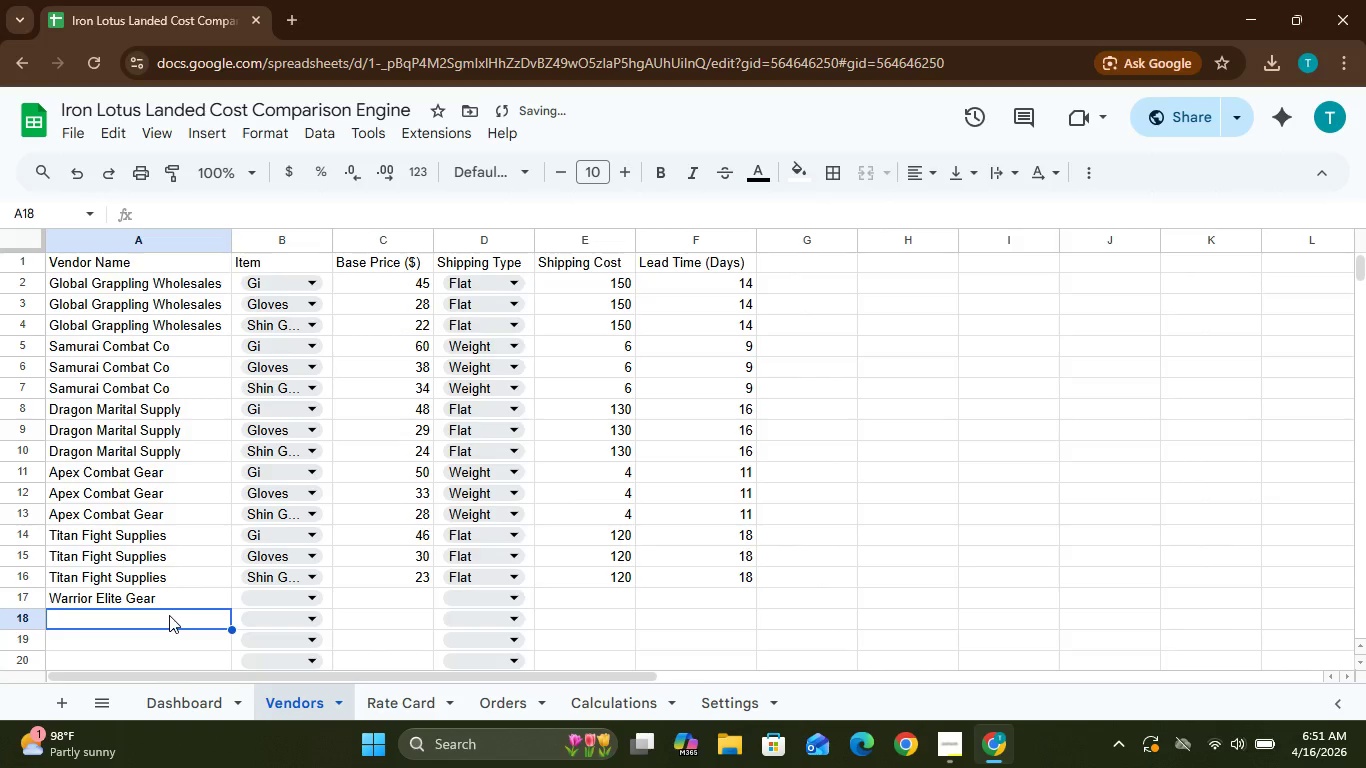 
wait(5.45)
 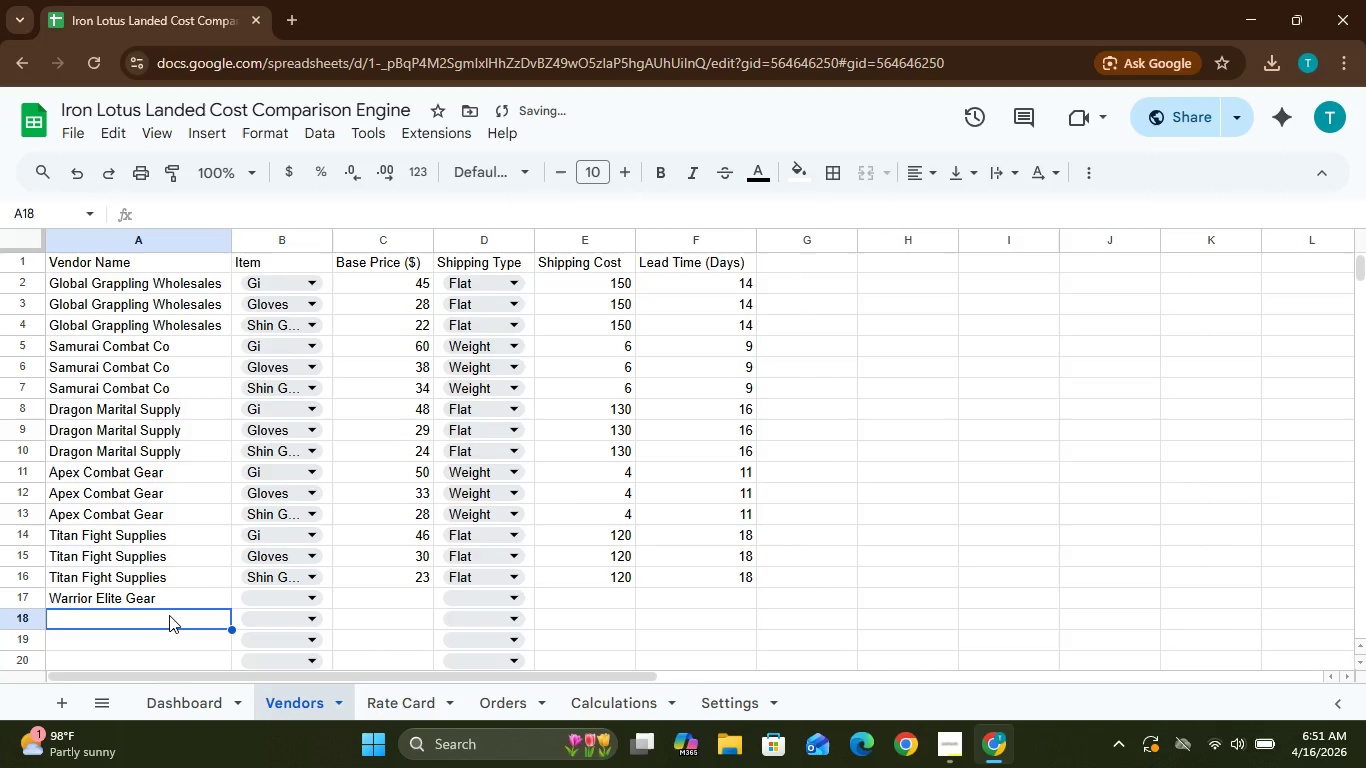 
left_click([158, 604])
 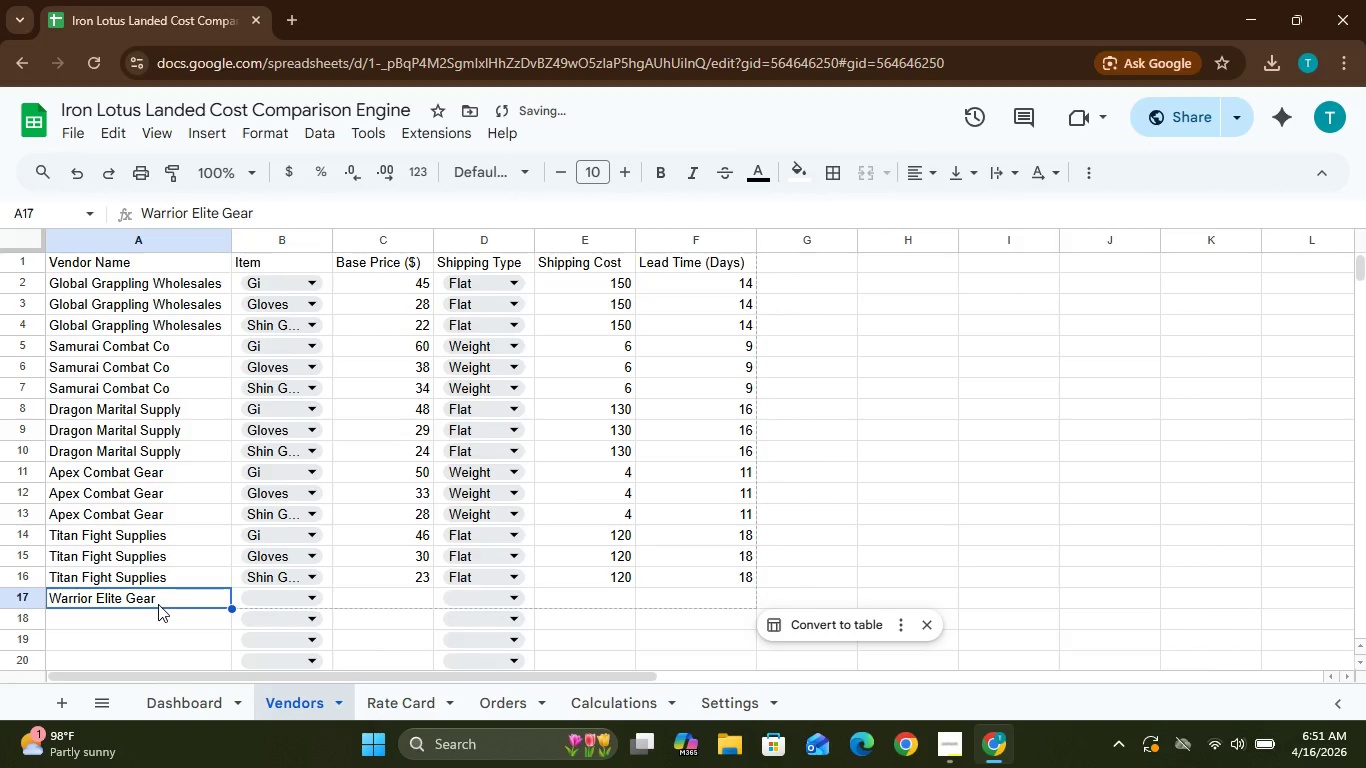 
key(Control+C)
 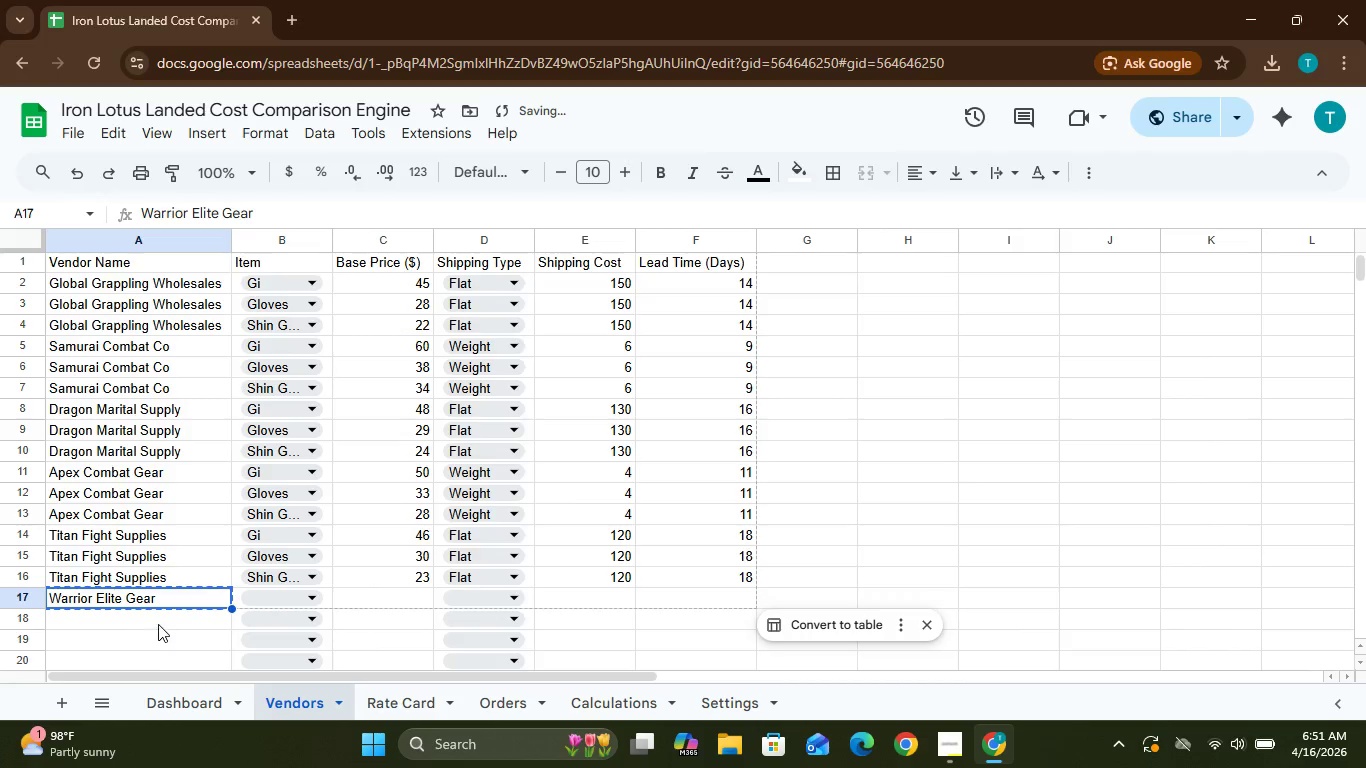 
left_click([158, 621])
 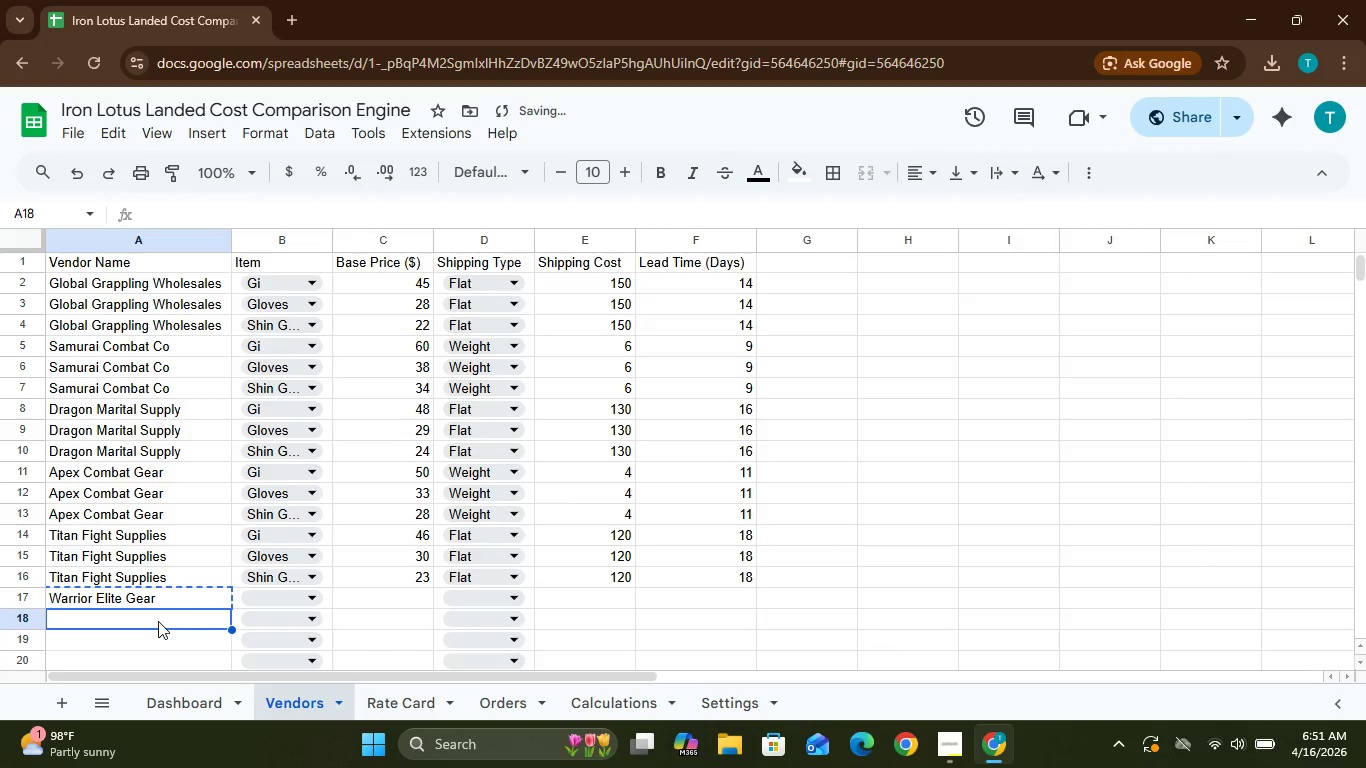 
key(Control+V)
 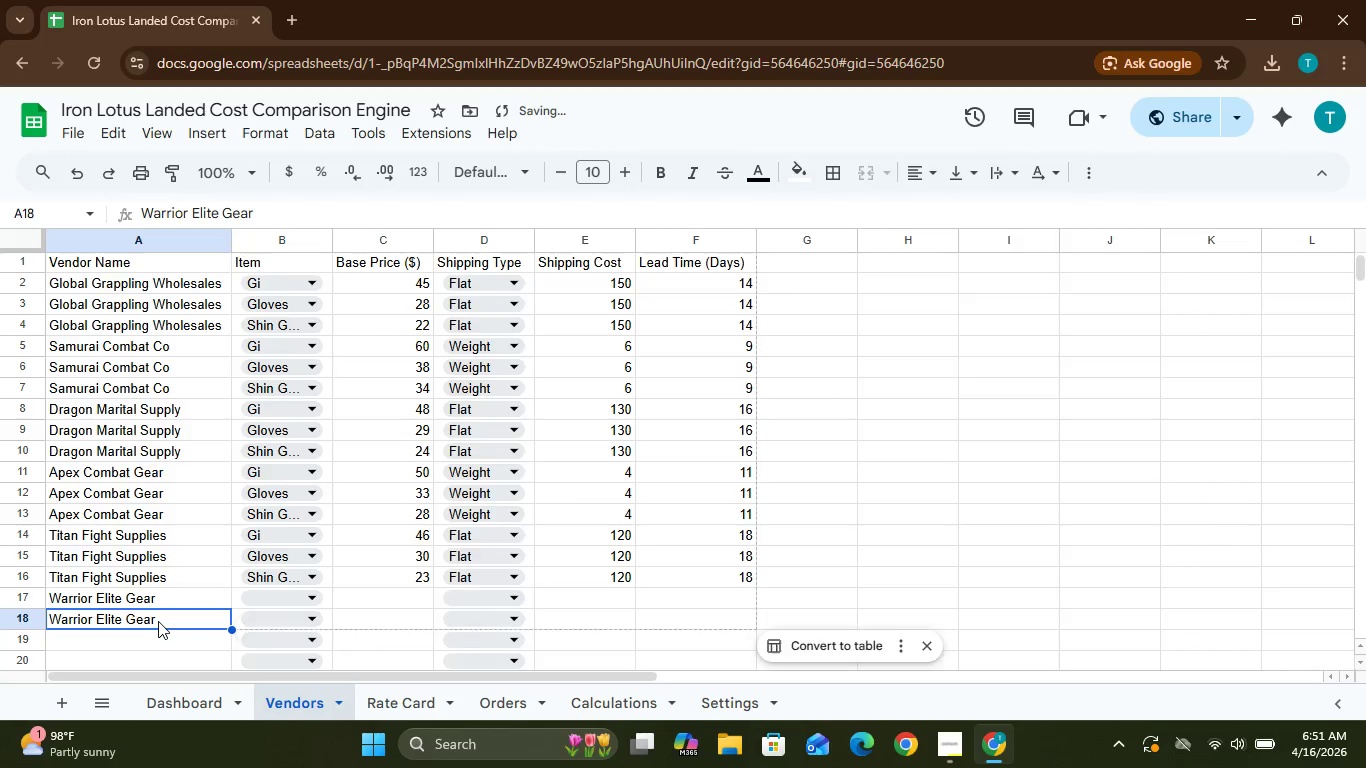 
left_click_drag(start_coordinate=[158, 621], to_coordinate=[156, 638])
 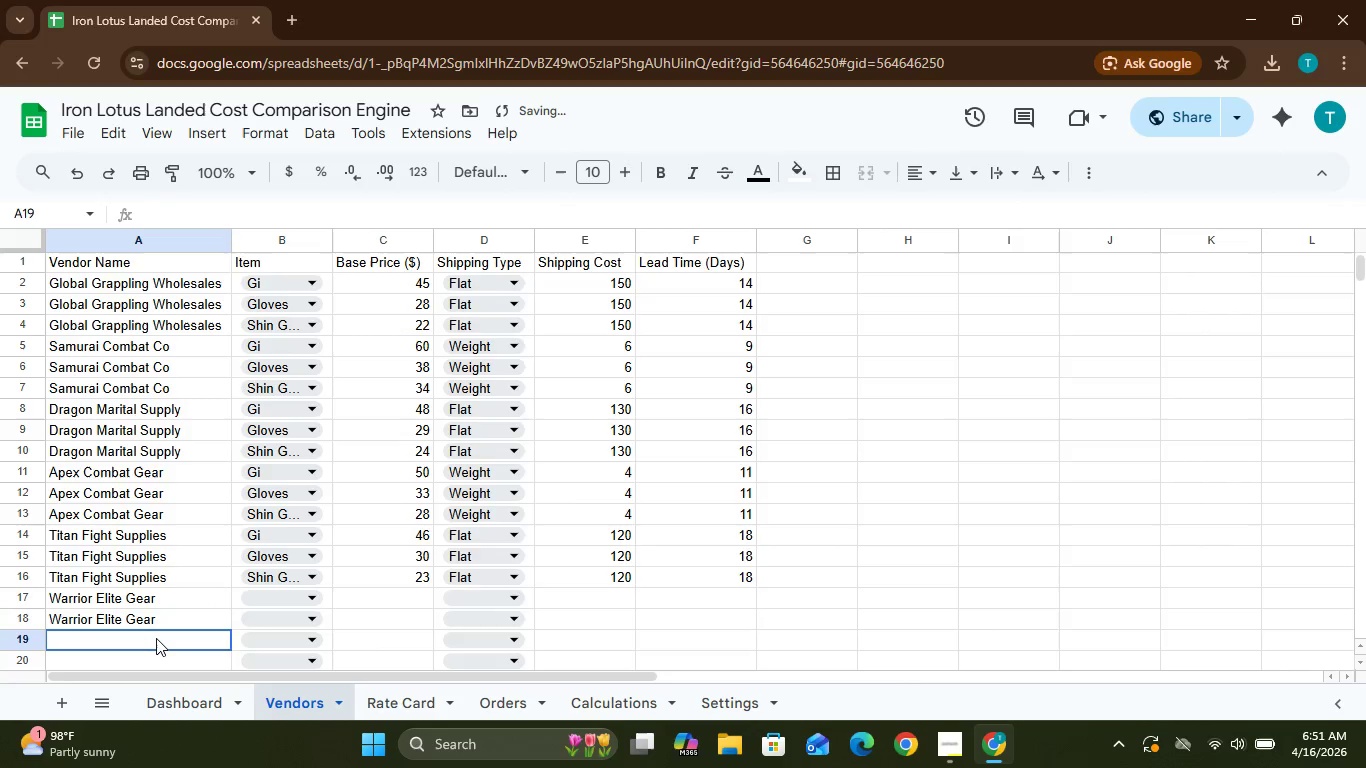 
left_click([156, 638])
 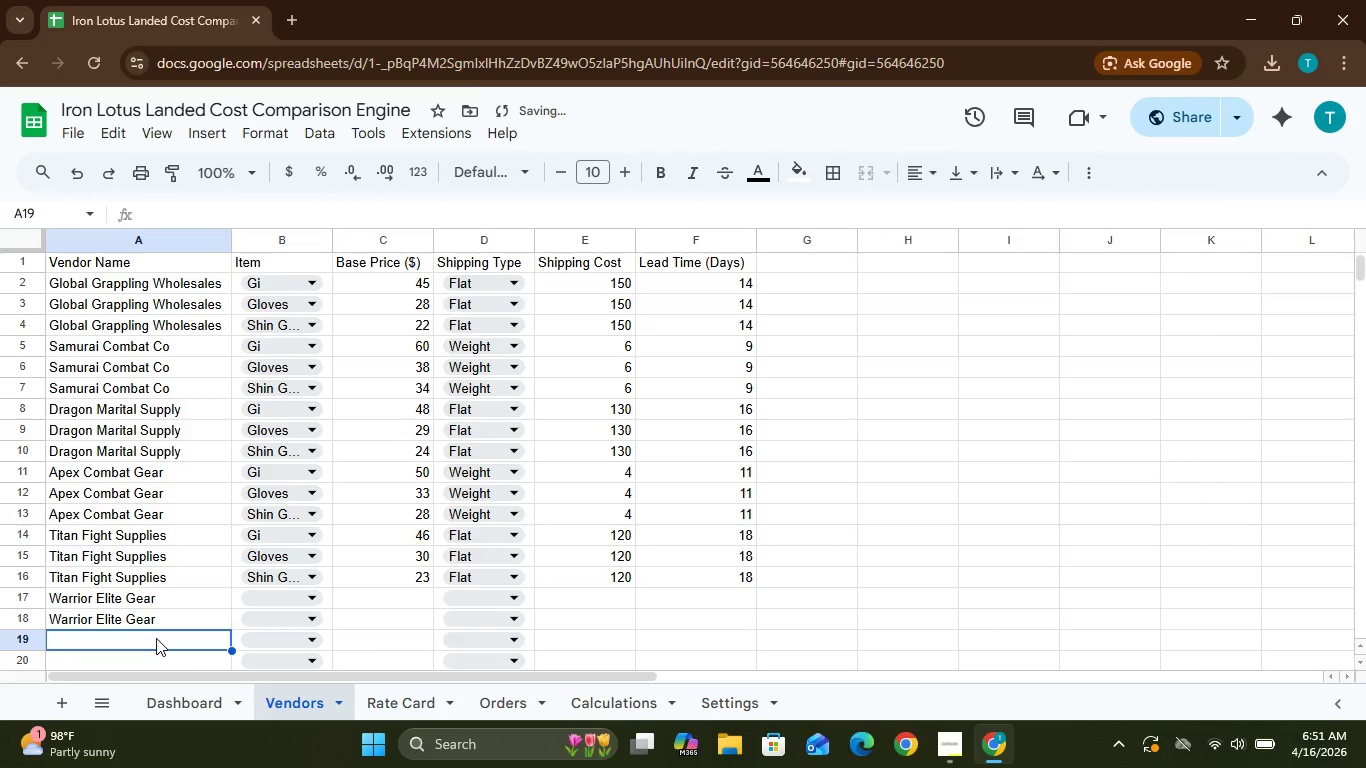 
key(Control+V)
 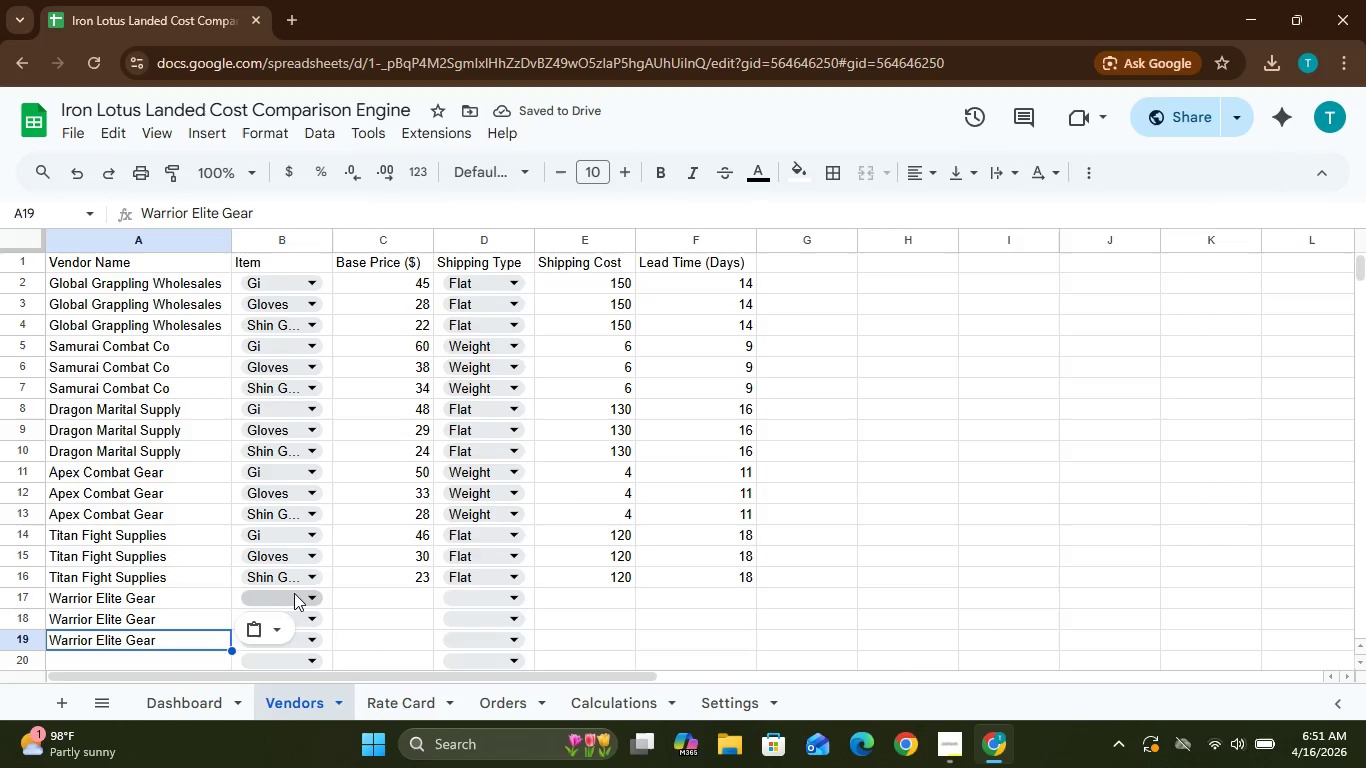 
left_click([316, 603])
 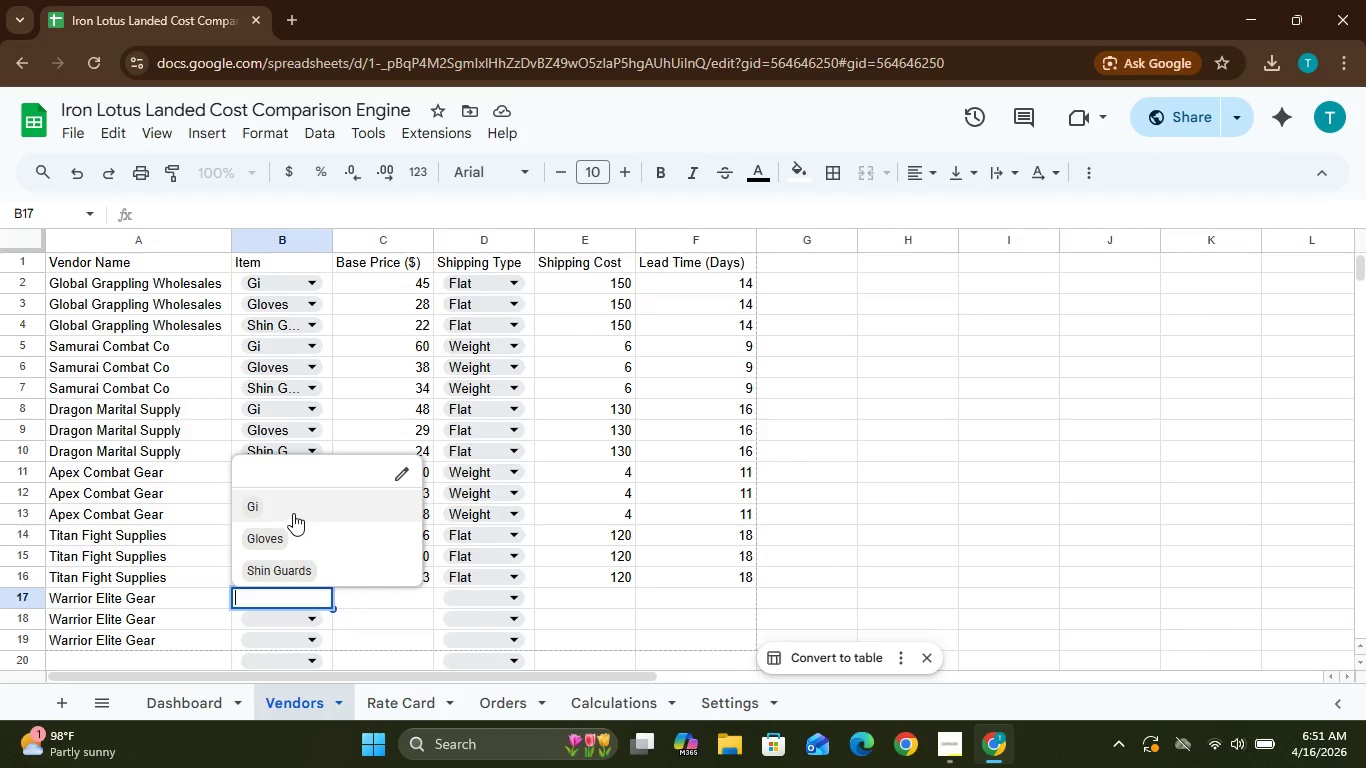 
left_click([292, 507])
 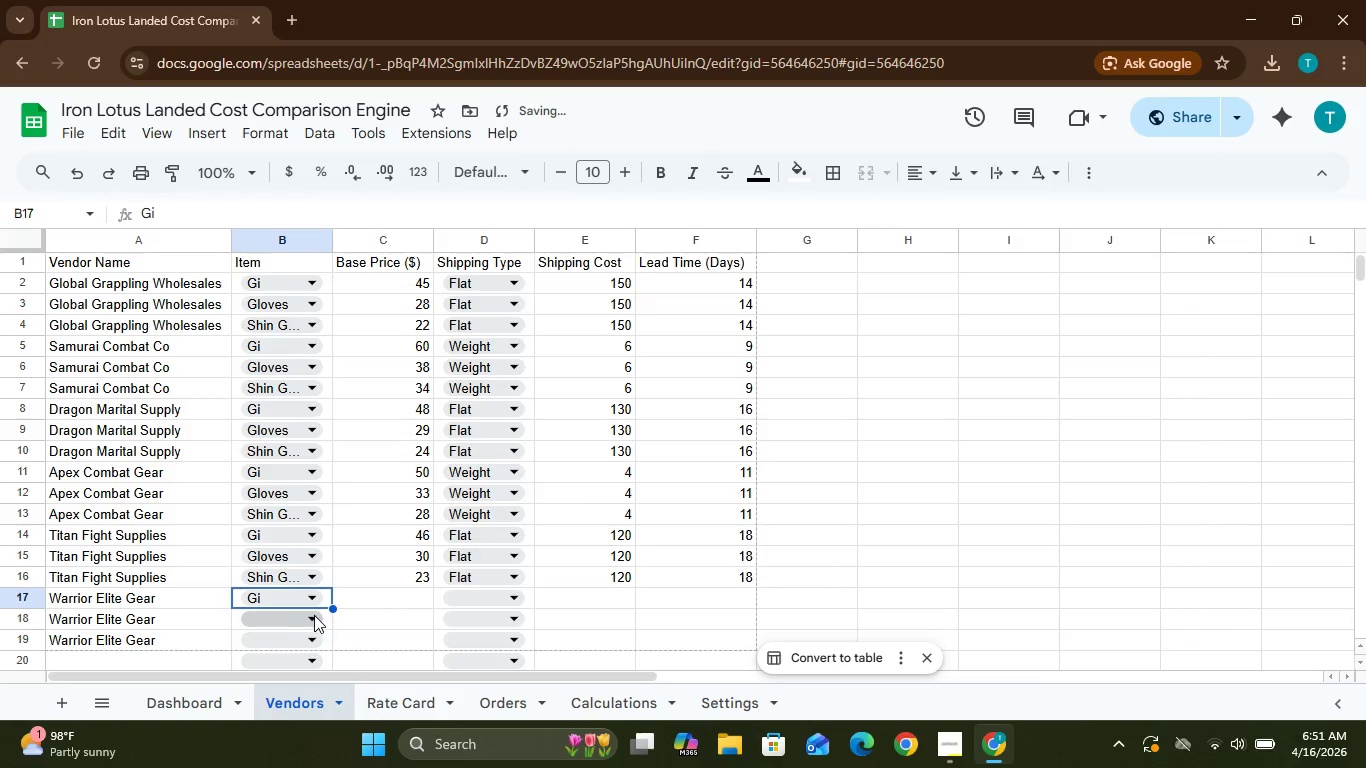 
left_click([315, 616])
 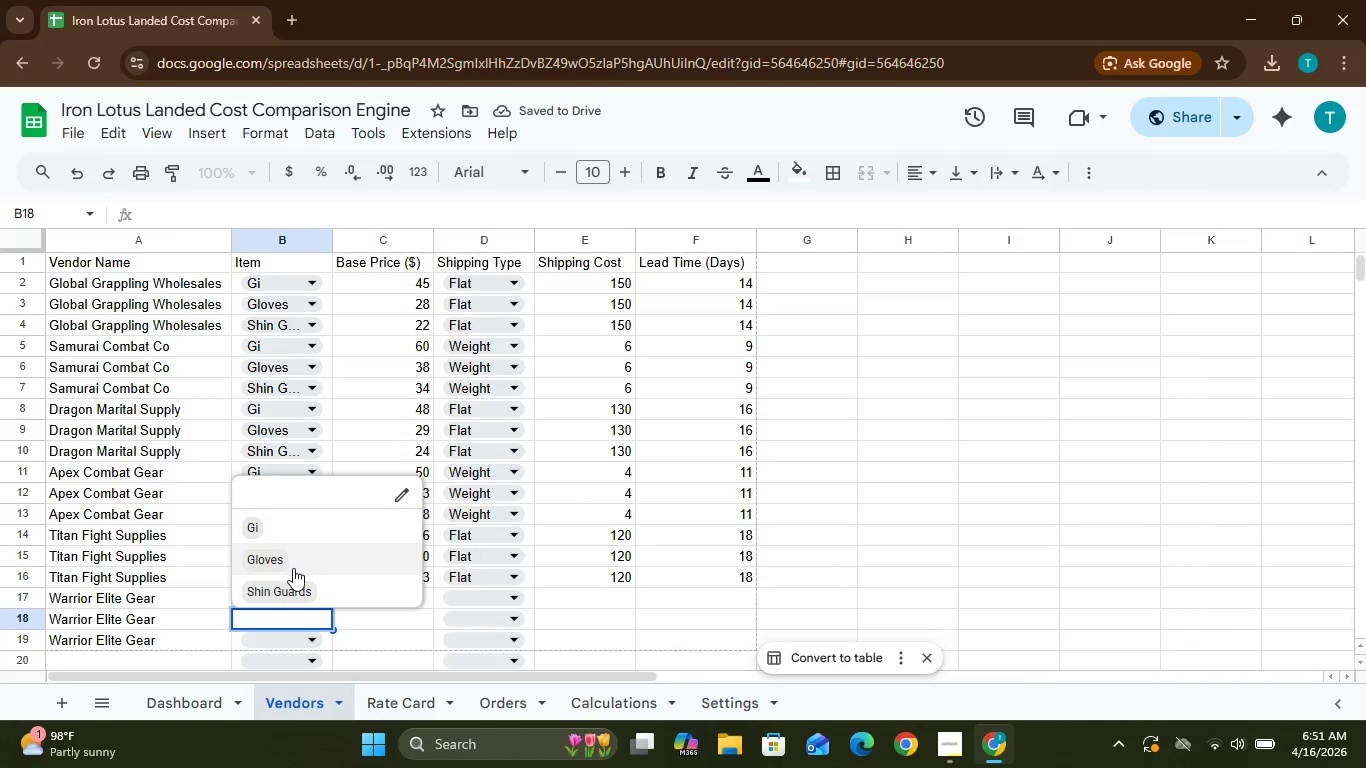 
left_click([293, 570])
 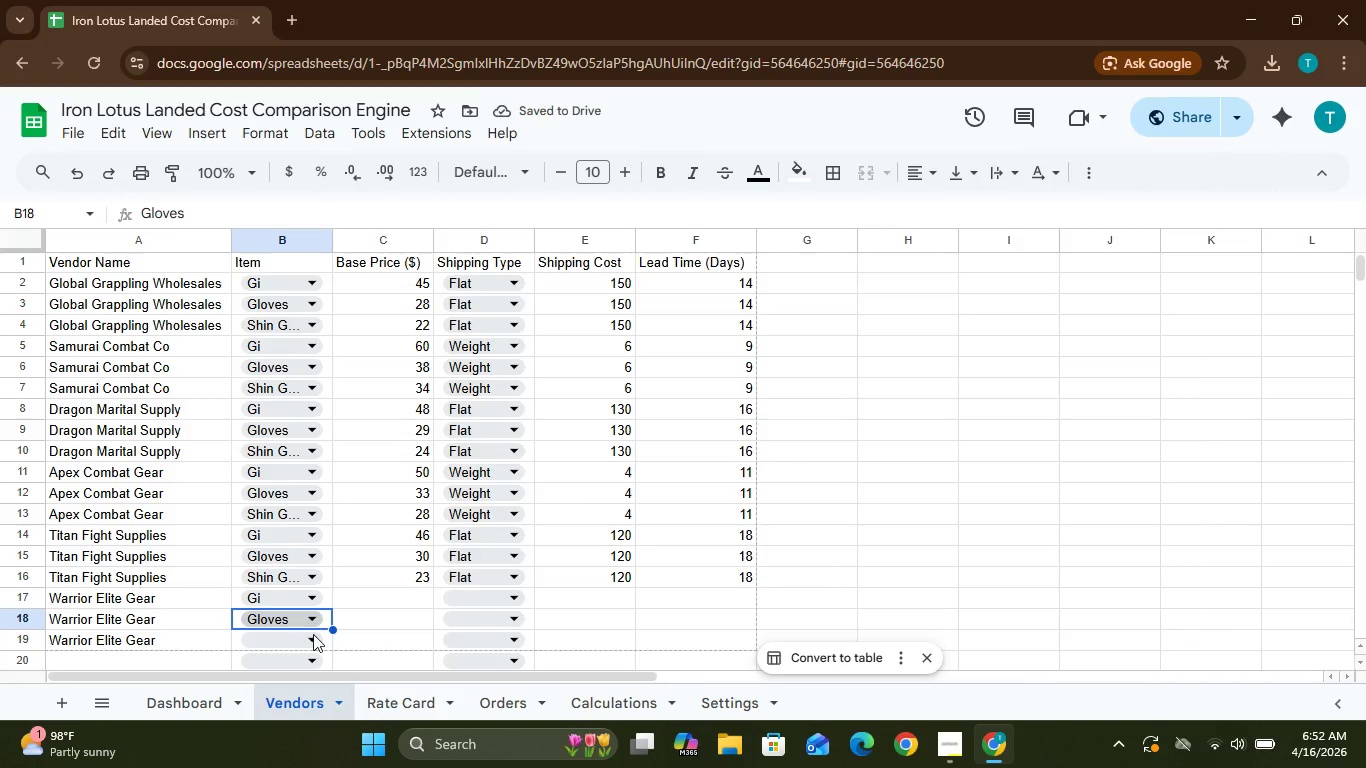 
left_click([313, 637])
 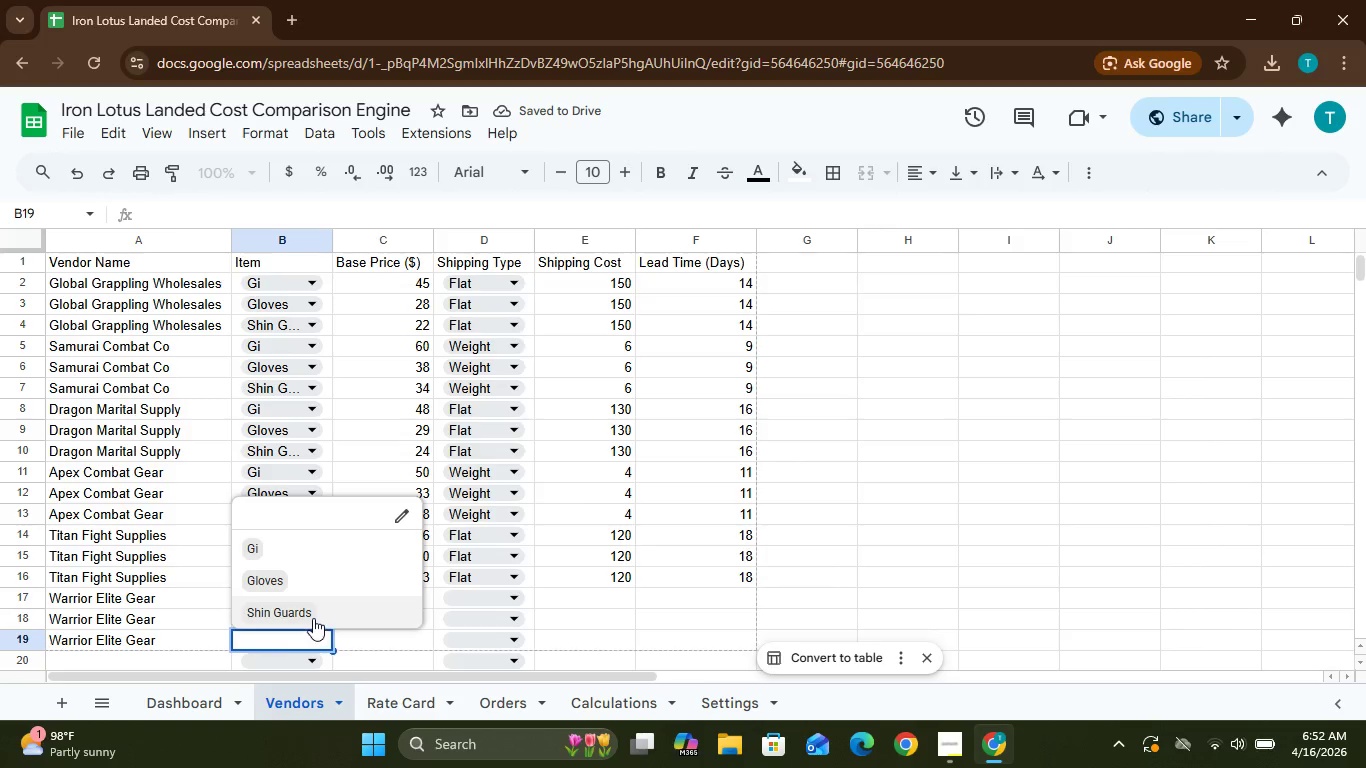 
left_click([312, 617])
 